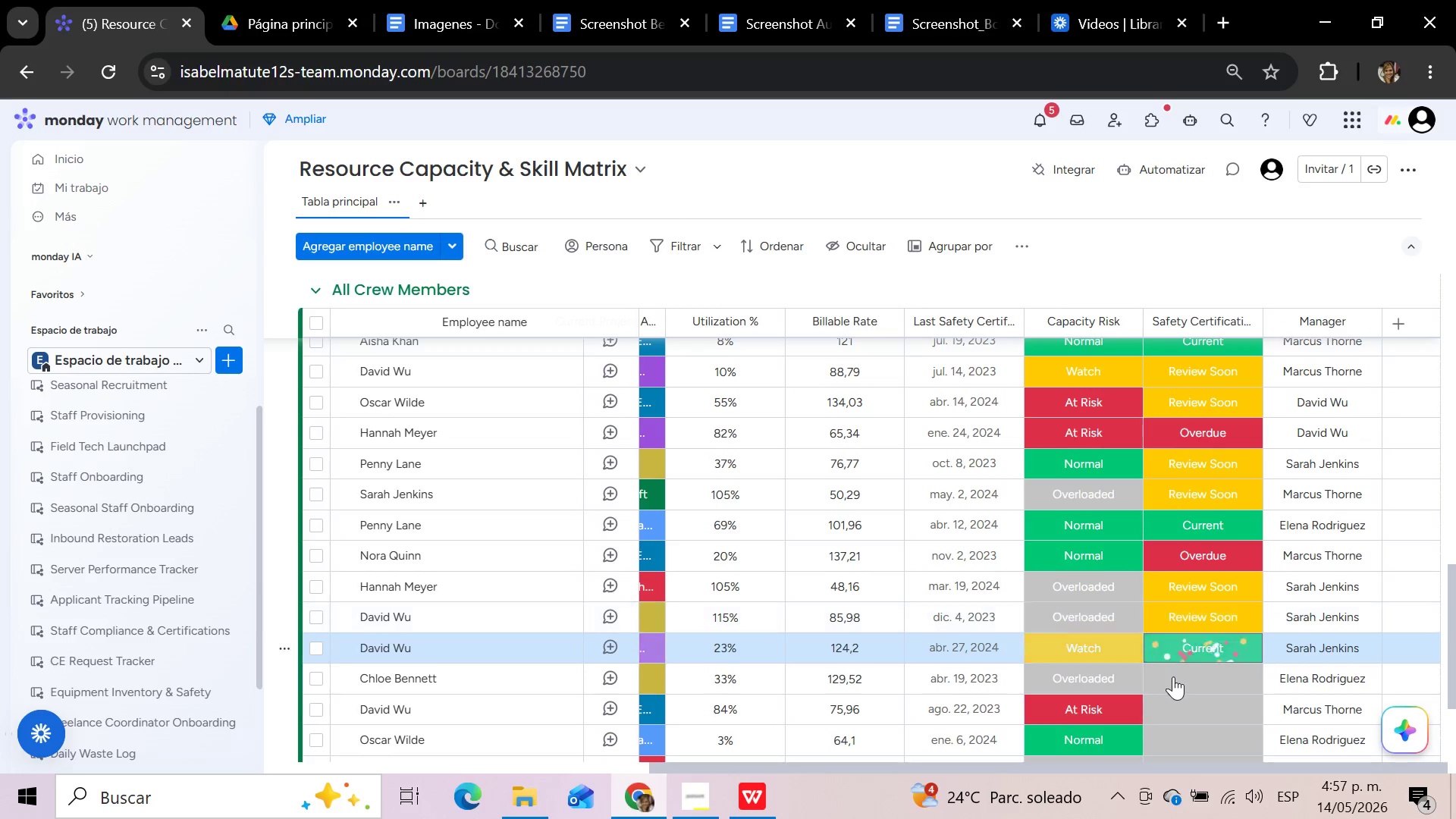 
left_click([1173, 676])
 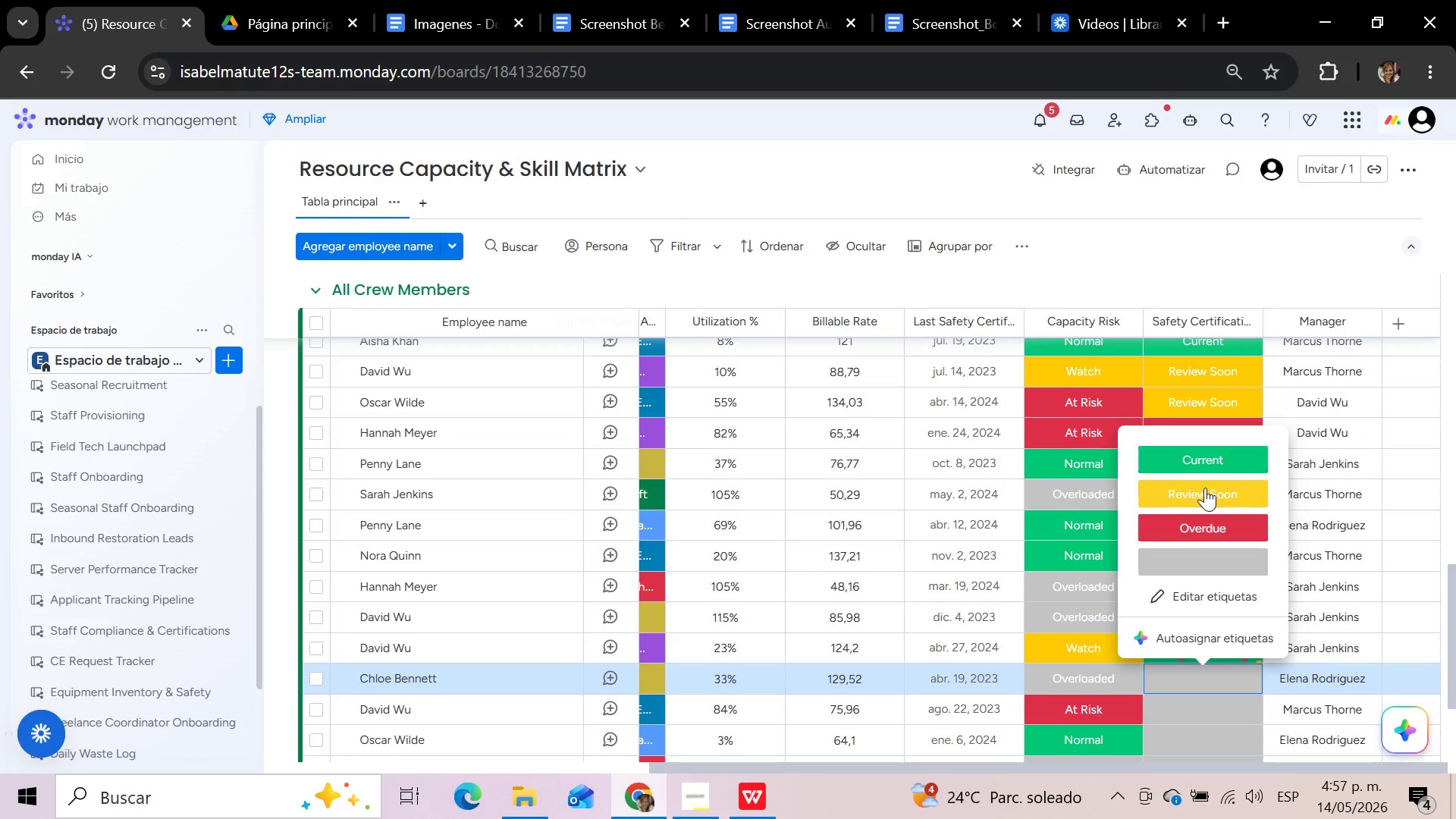 
left_click([1197, 529])
 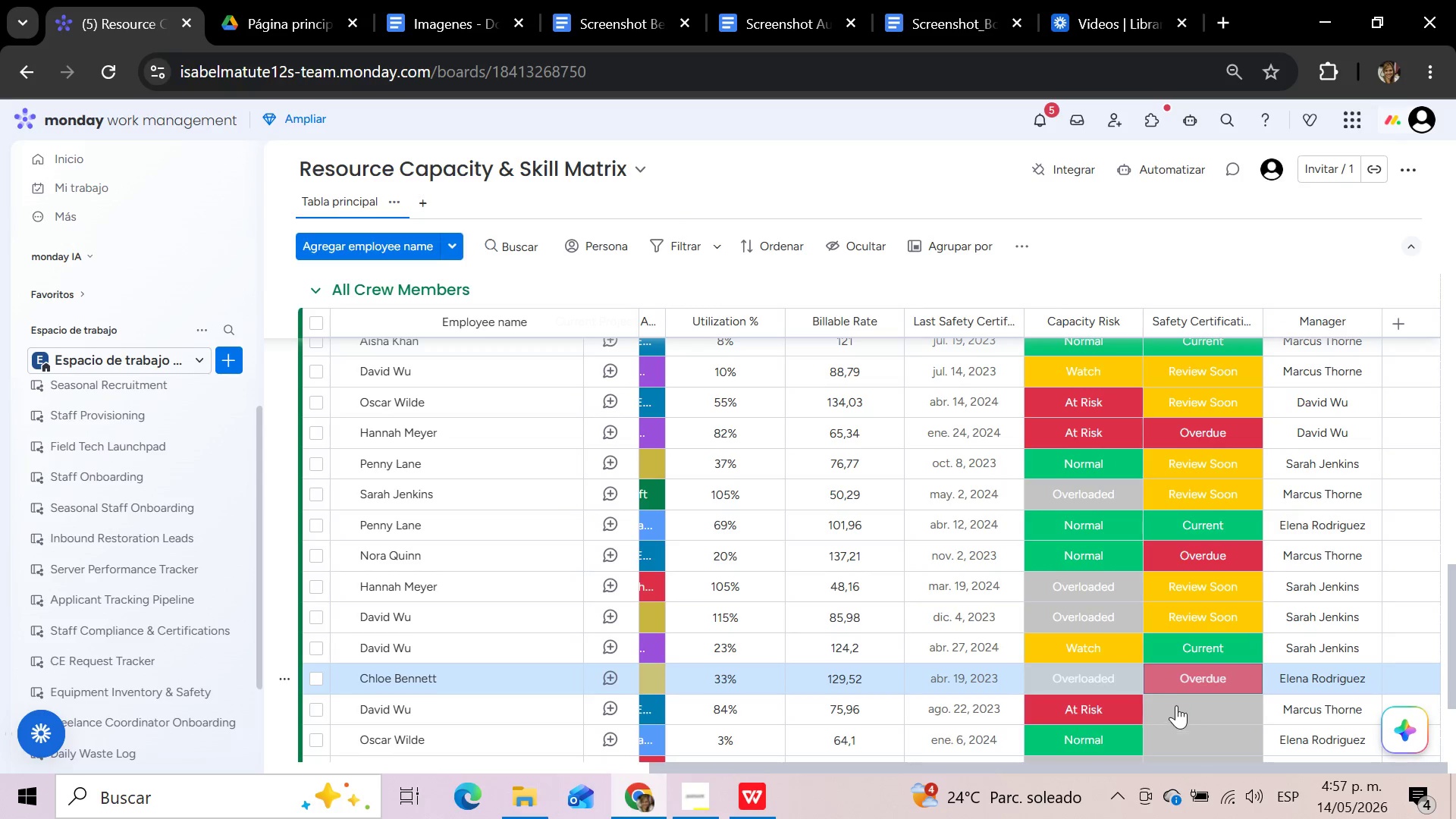 
left_click([1176, 706])
 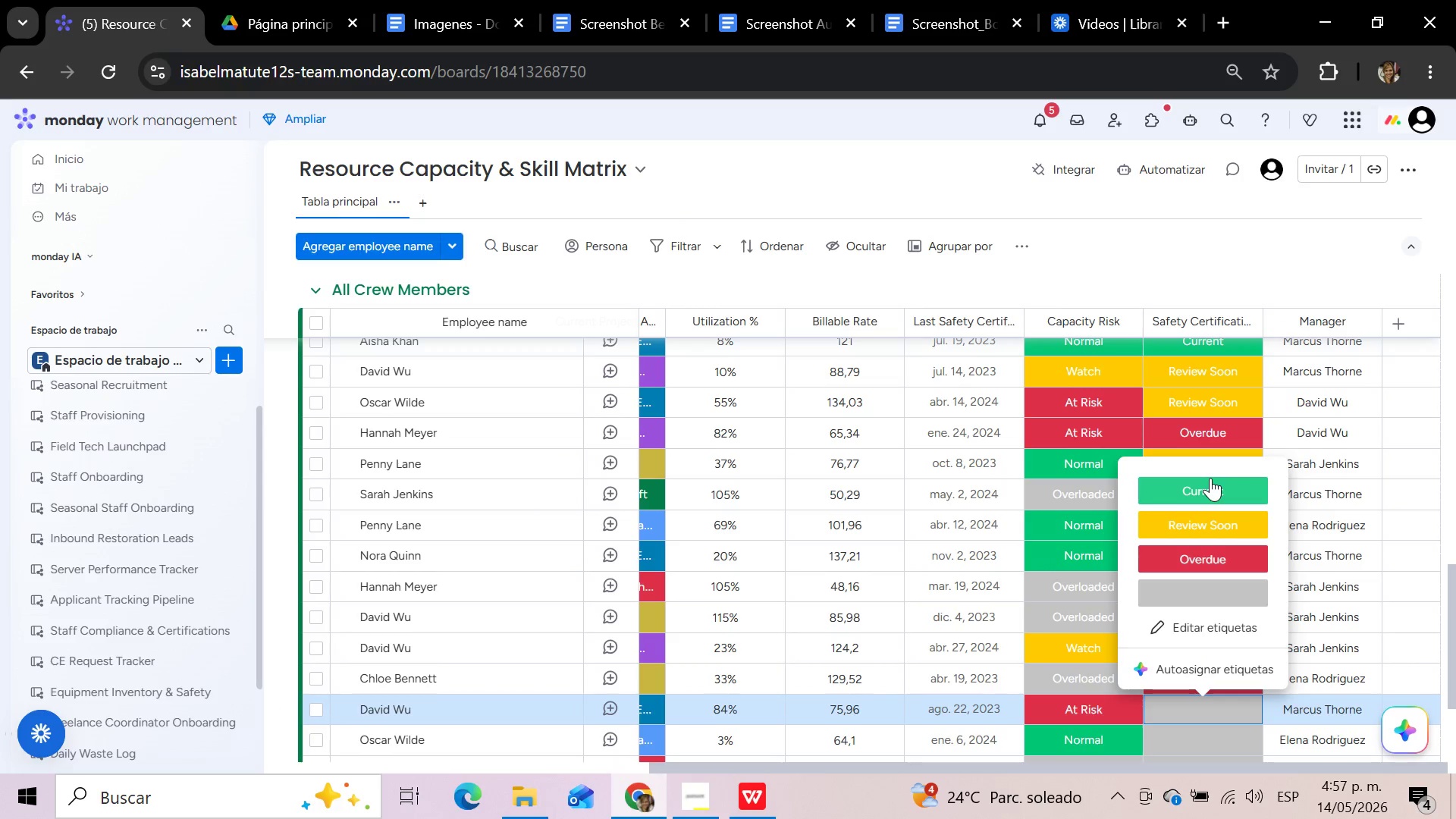 
left_click([1210, 478])
 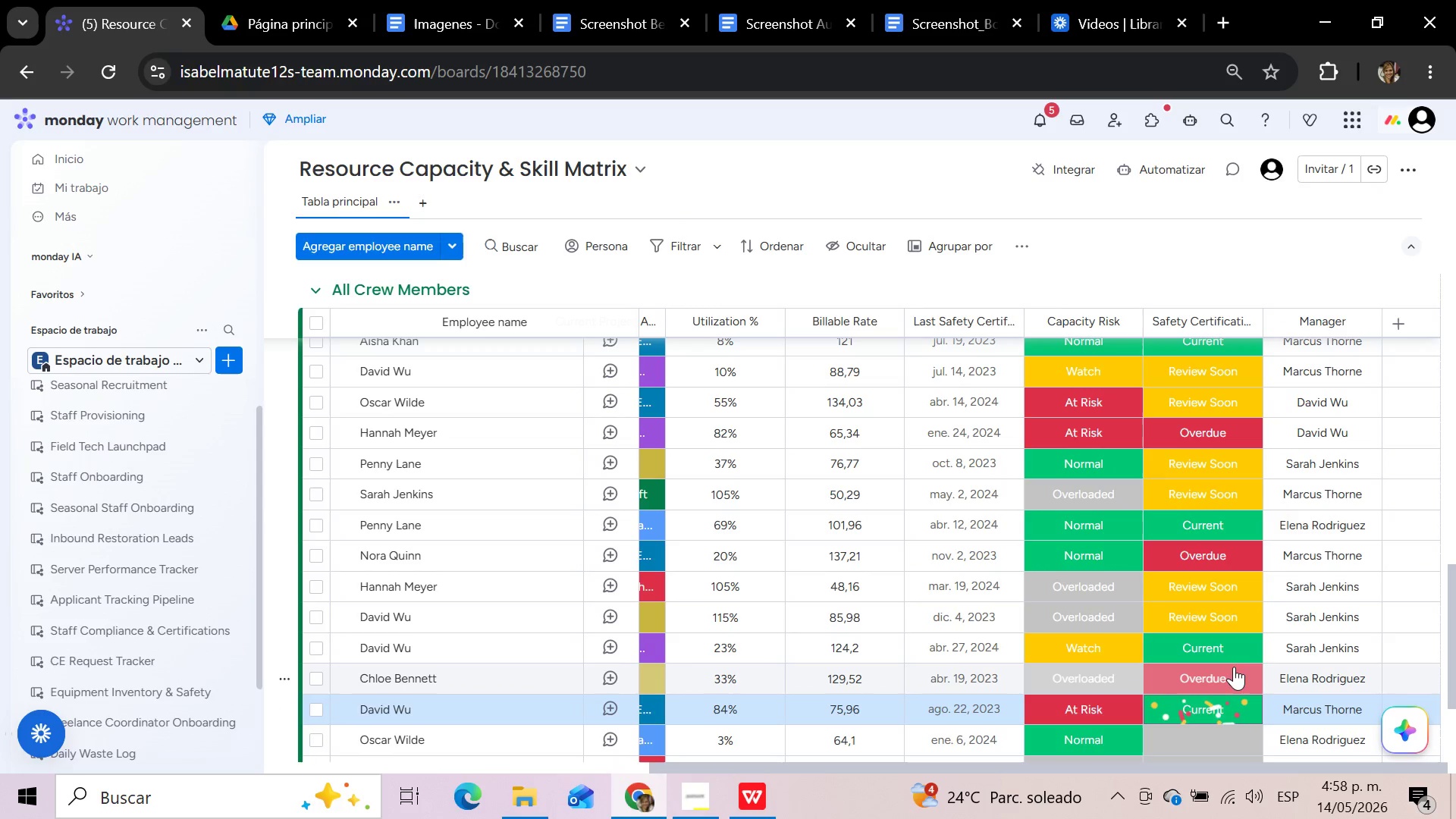 
scroll: coordinate [1234, 667], scroll_direction: down, amount: 2.0
 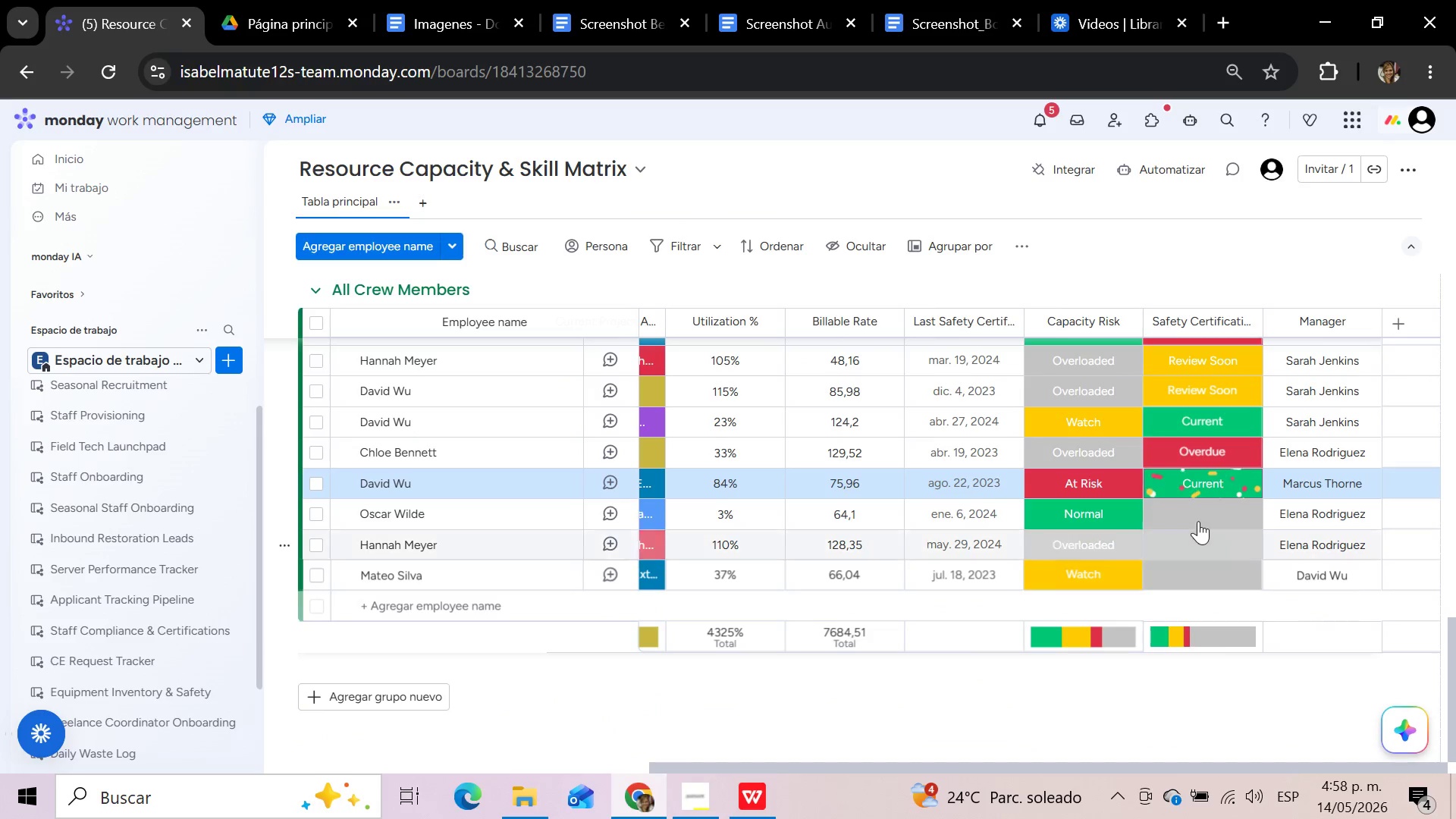 
left_click([1197, 517])
 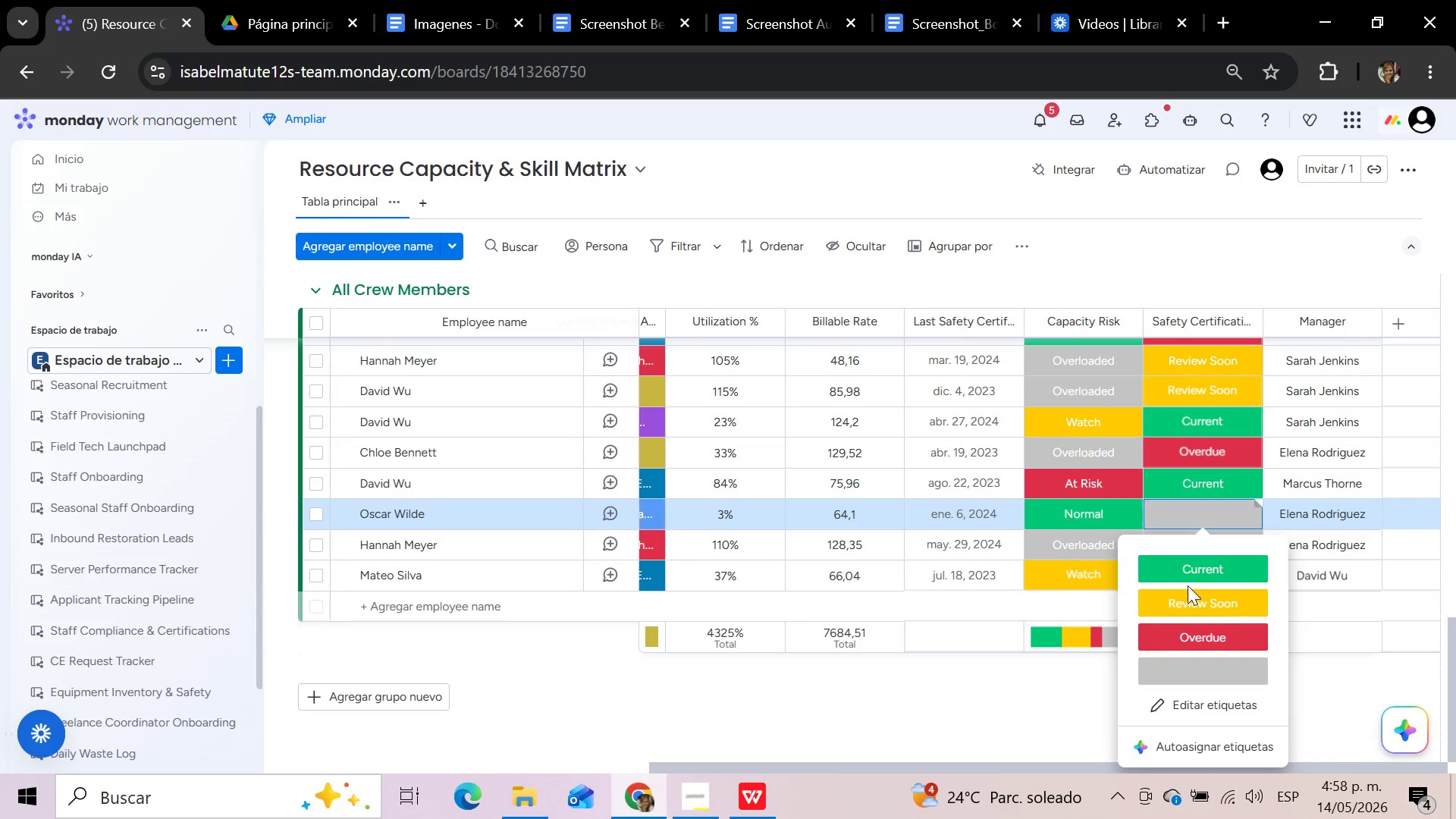 
left_click([1183, 603])
 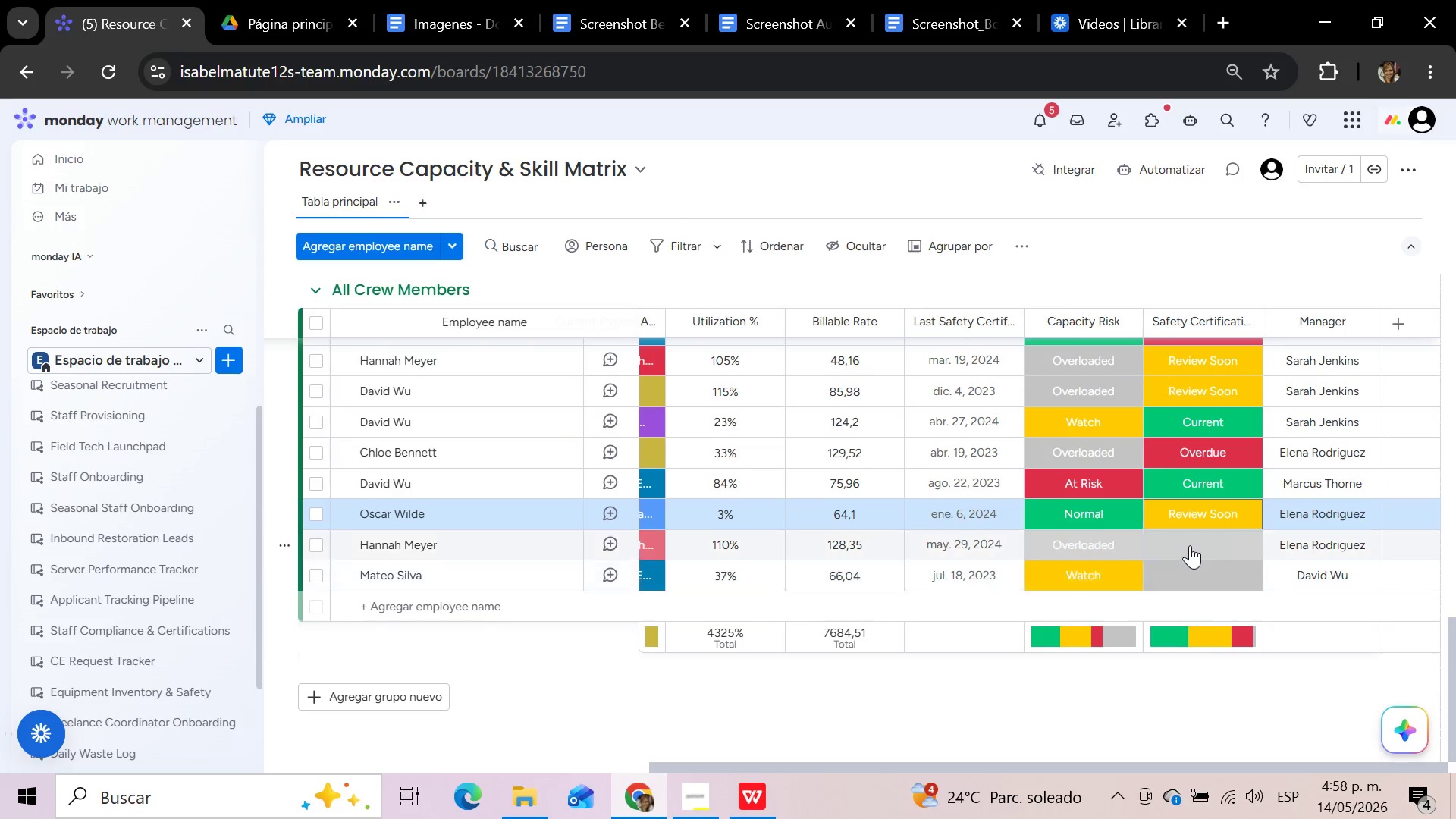 
left_click([1190, 545])
 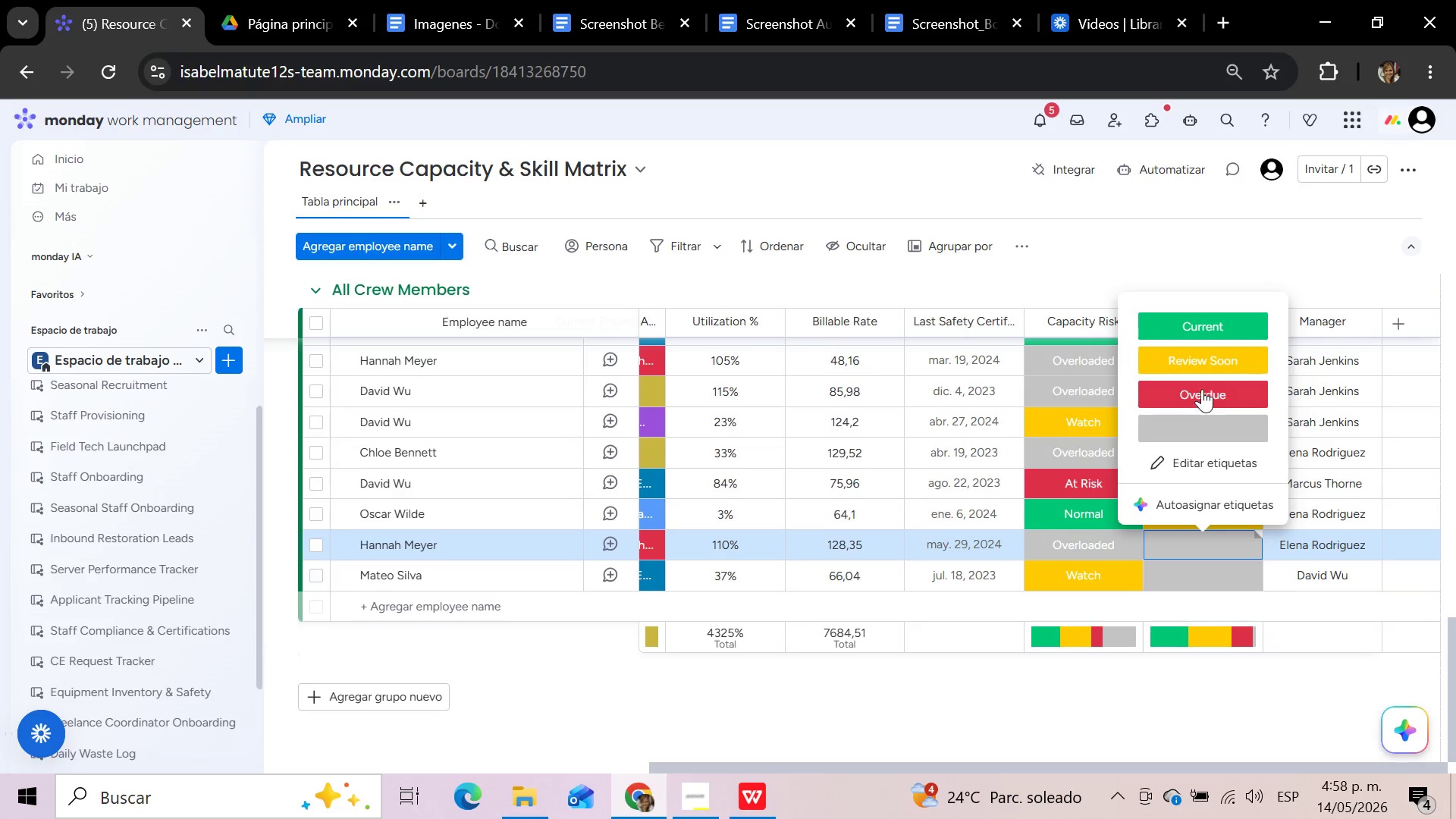 
left_click([1206, 360])
 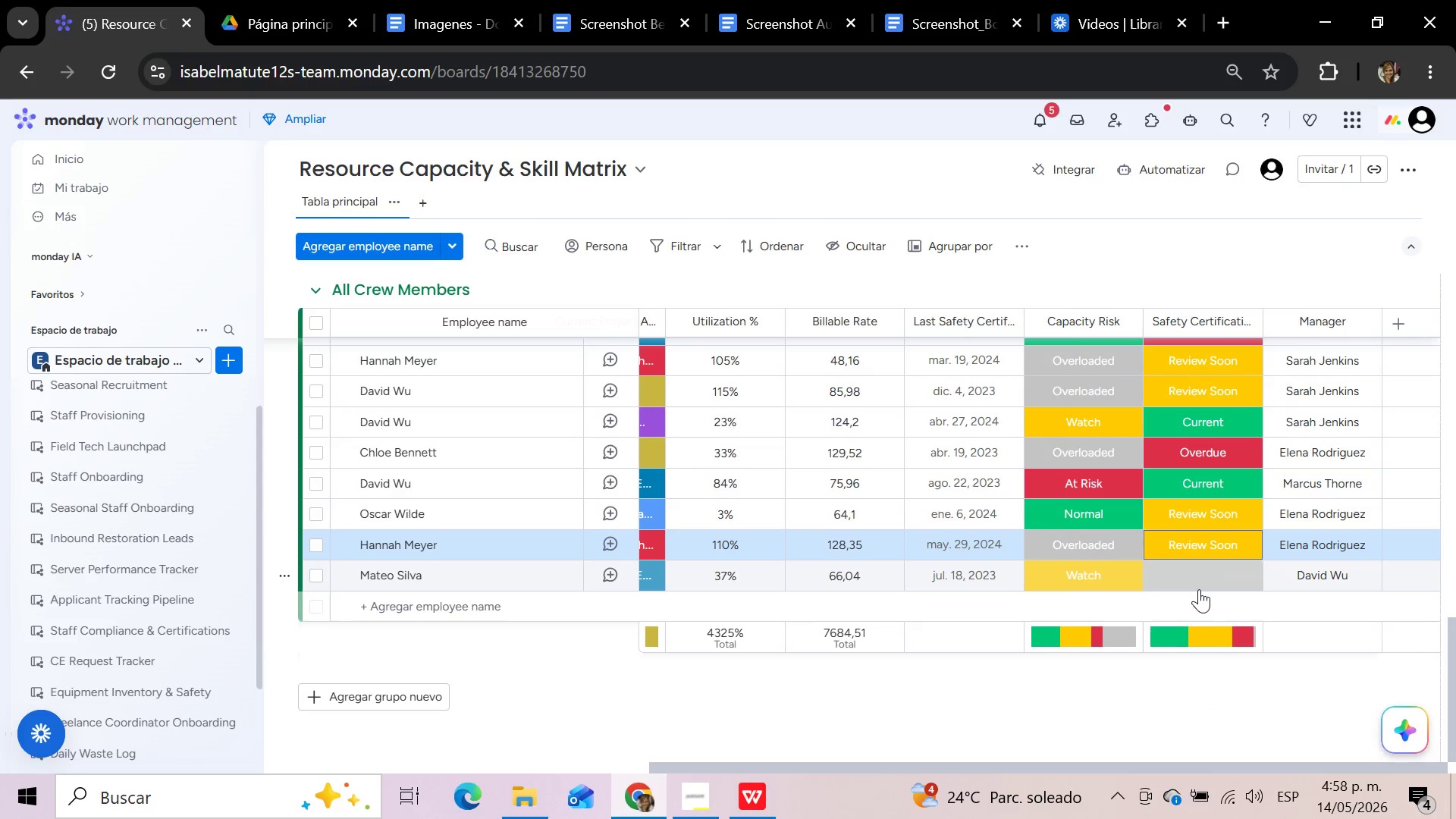 
left_click([1197, 583])
 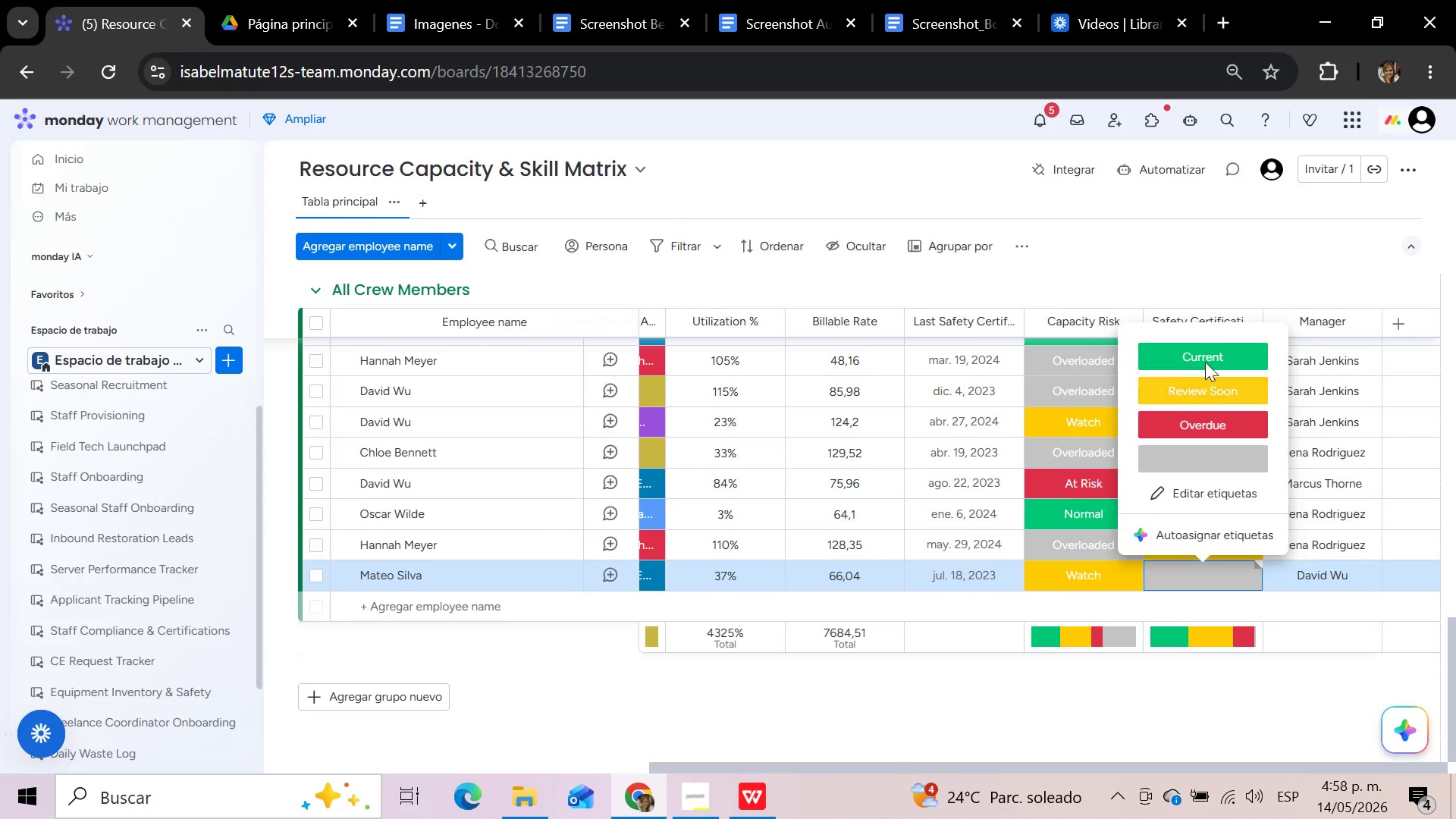 
left_click([1205, 362])
 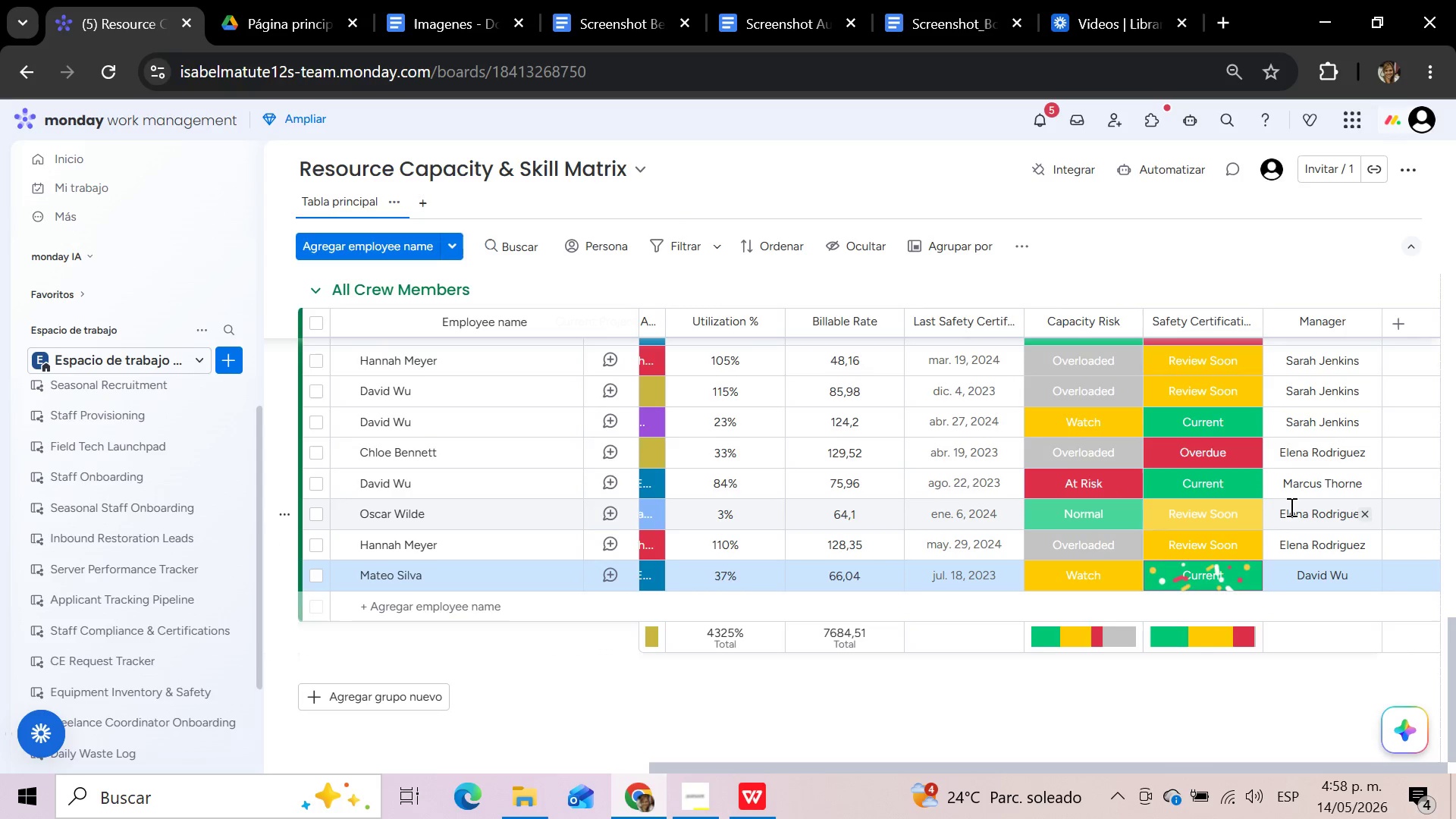 
scroll: coordinate [1290, 507], scroll_direction: down, amount: 6.0
 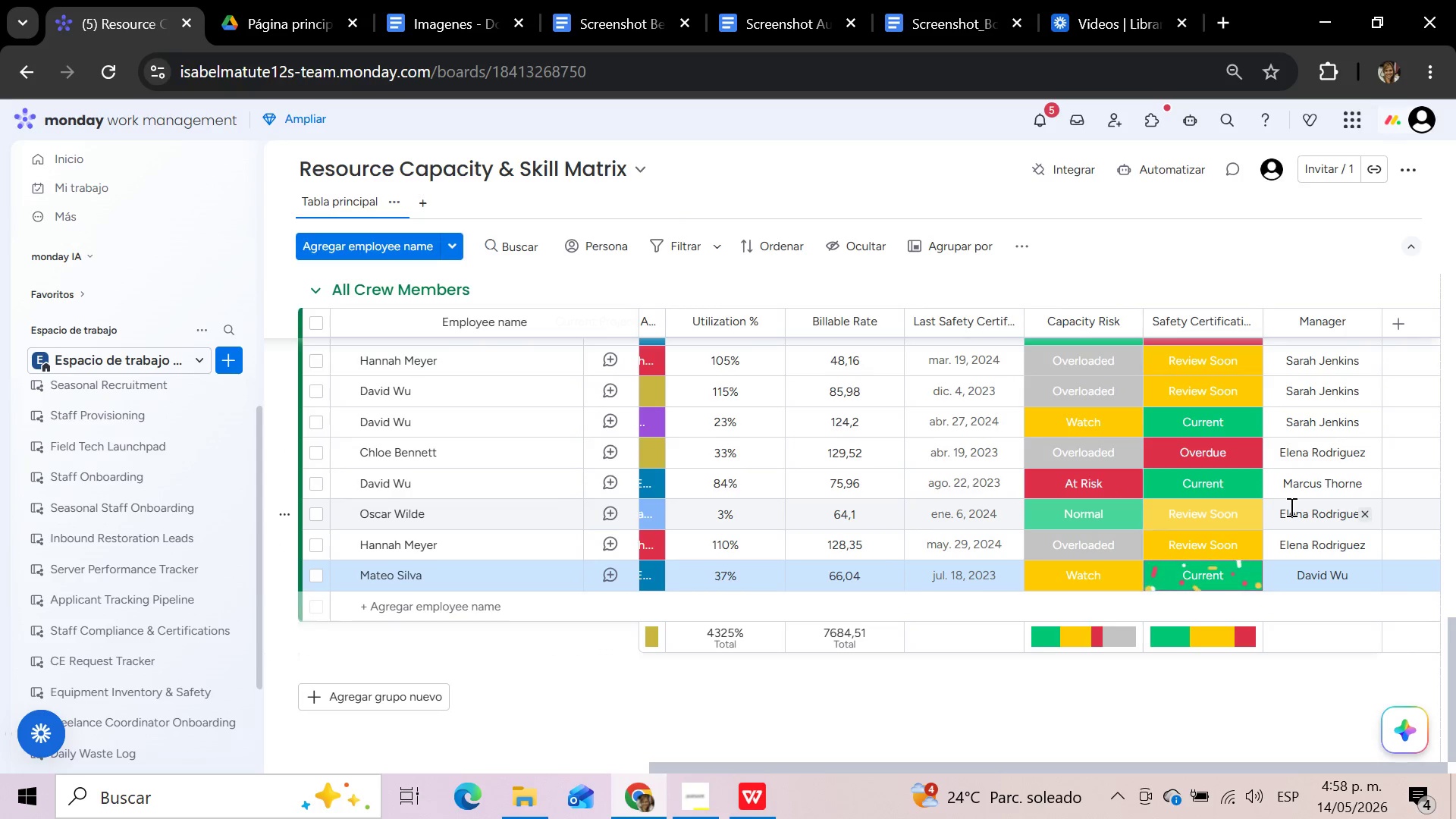 
scroll: coordinate [1355, 507], scroll_direction: up, amount: 31.0
 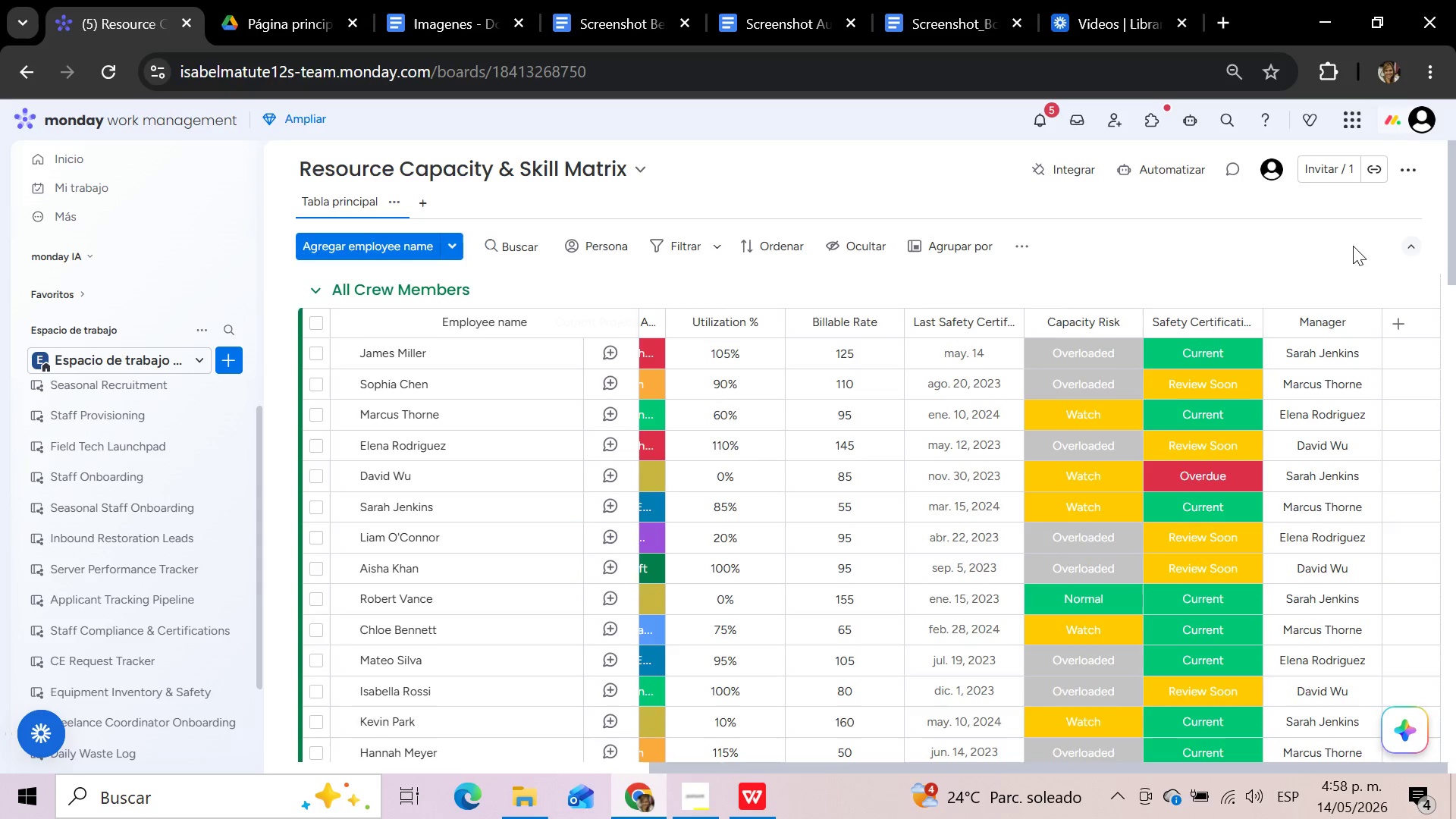 
wait(31.73)
 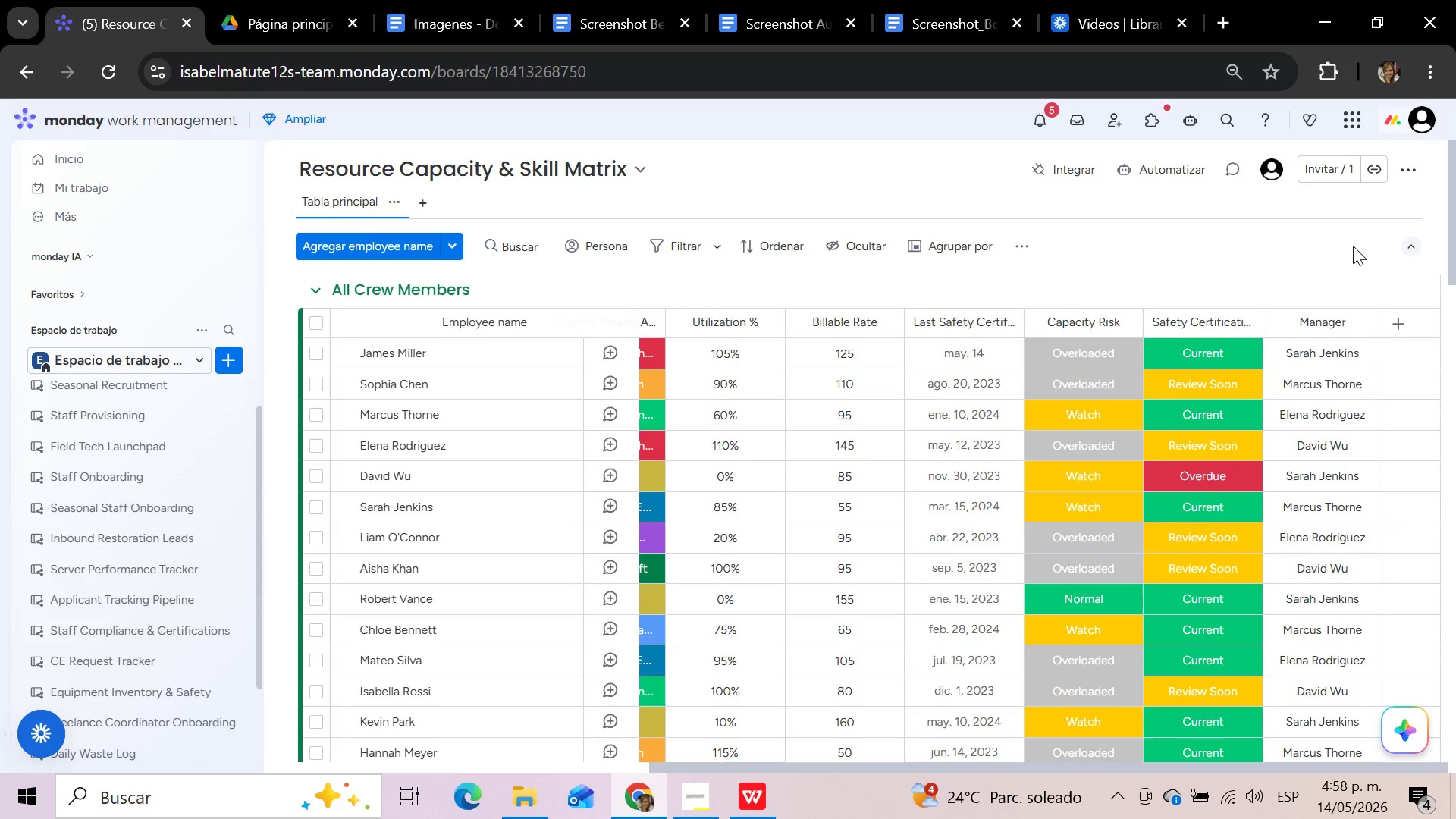 
left_click([1106, 351])
 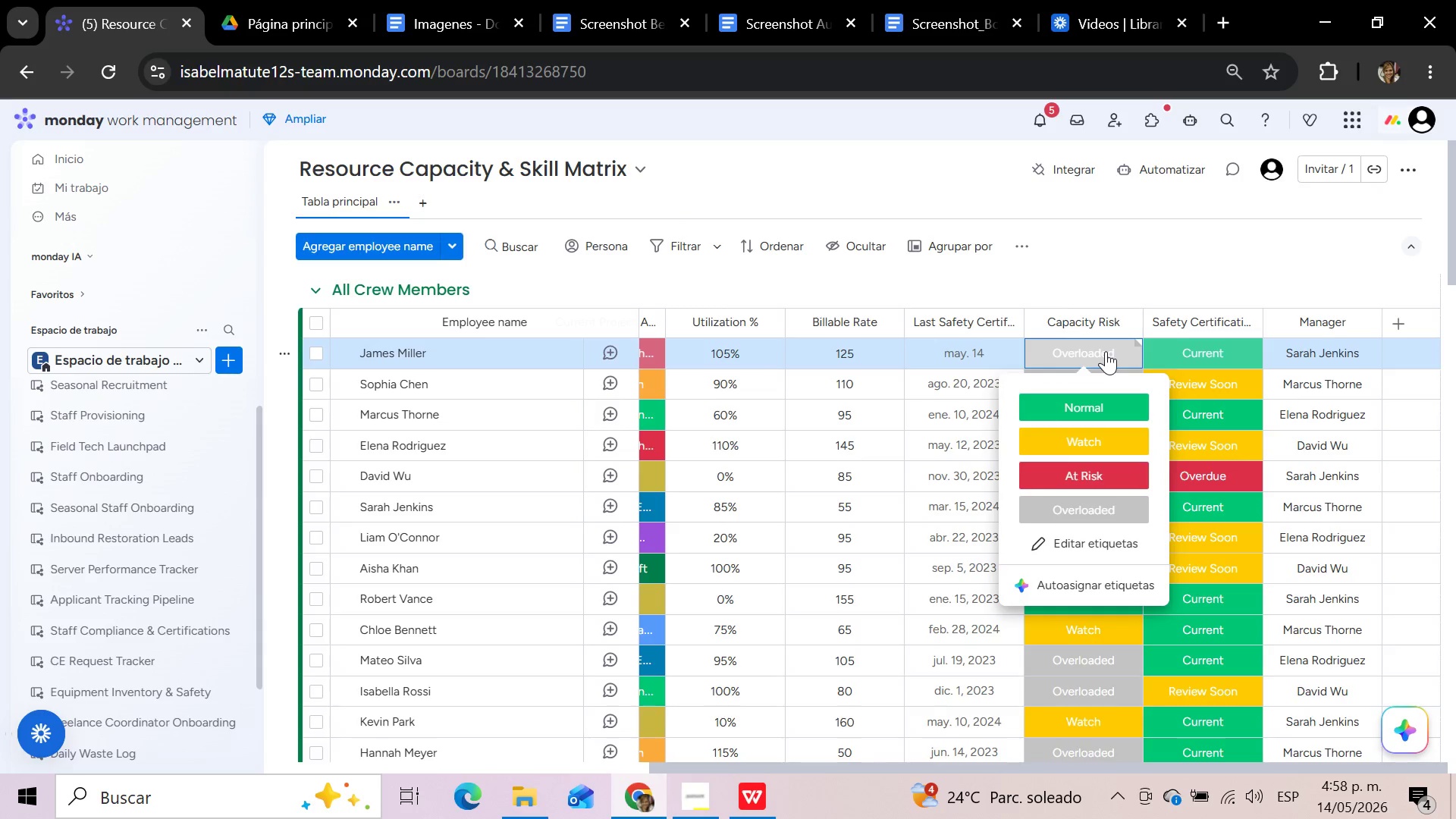 
left_click([1106, 351])
 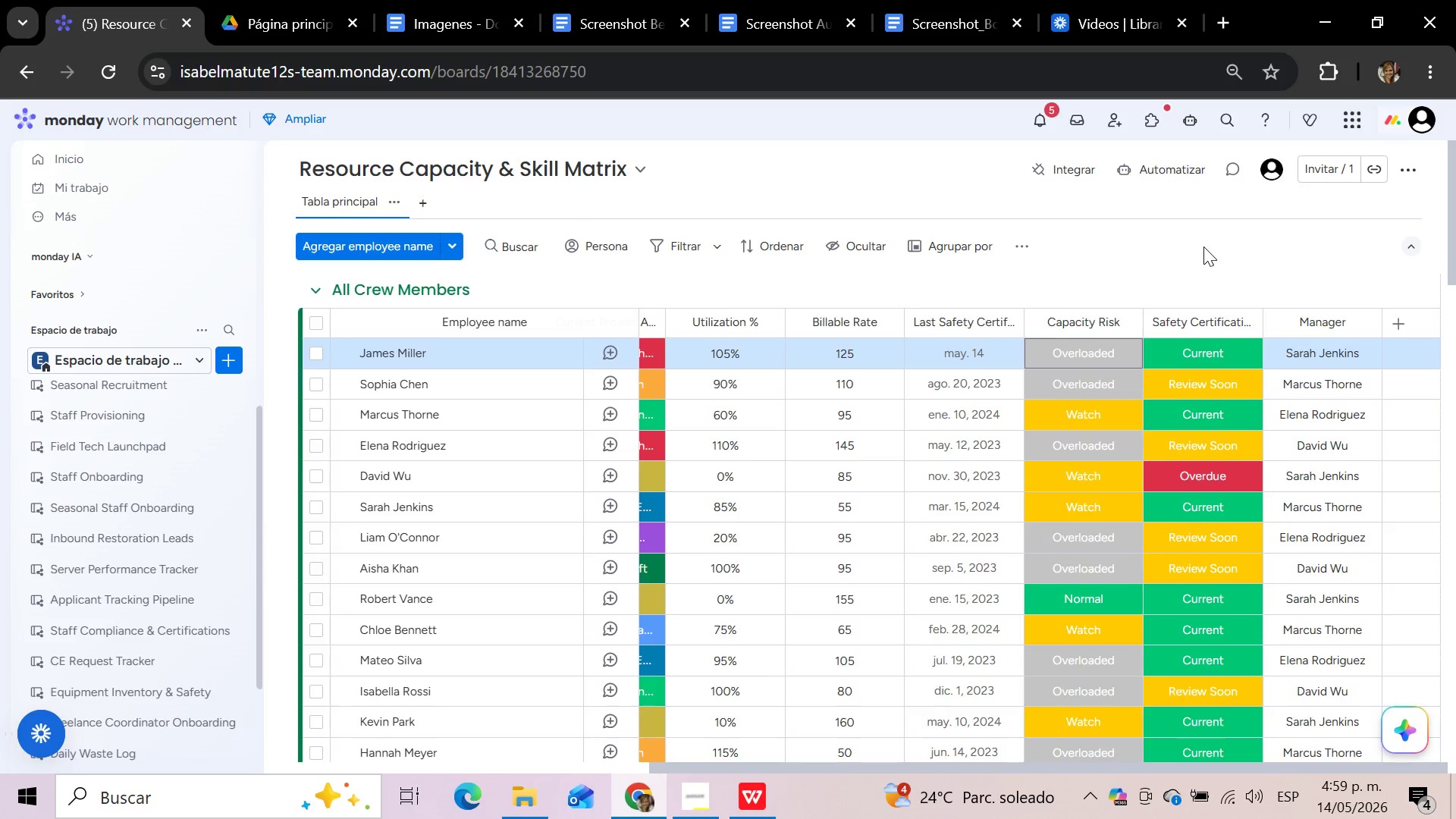 
wait(40.33)
 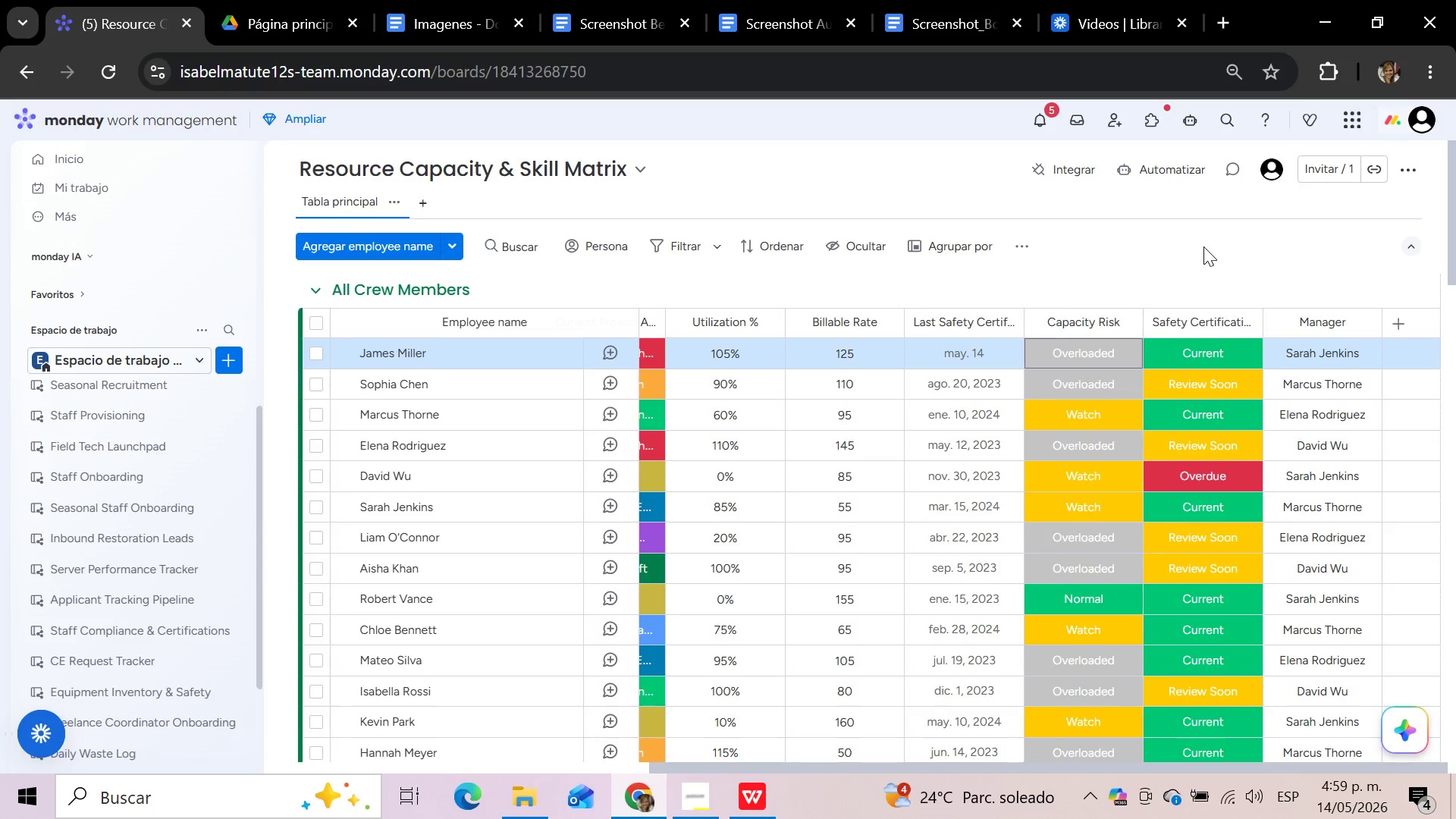 
left_click_drag(start_coordinate=[899, 768], to_coordinate=[954, 765])
 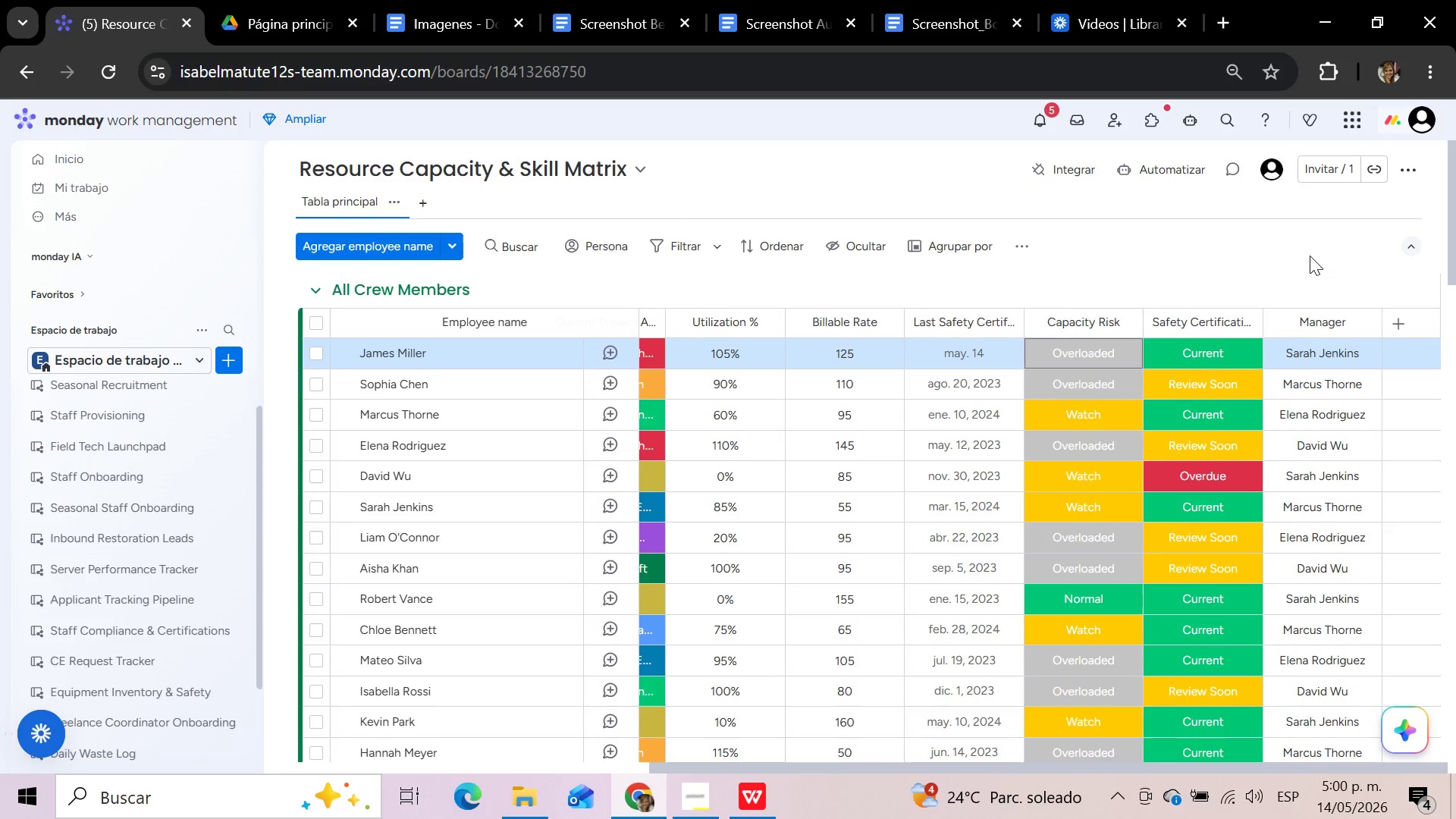 
wait(54.05)
 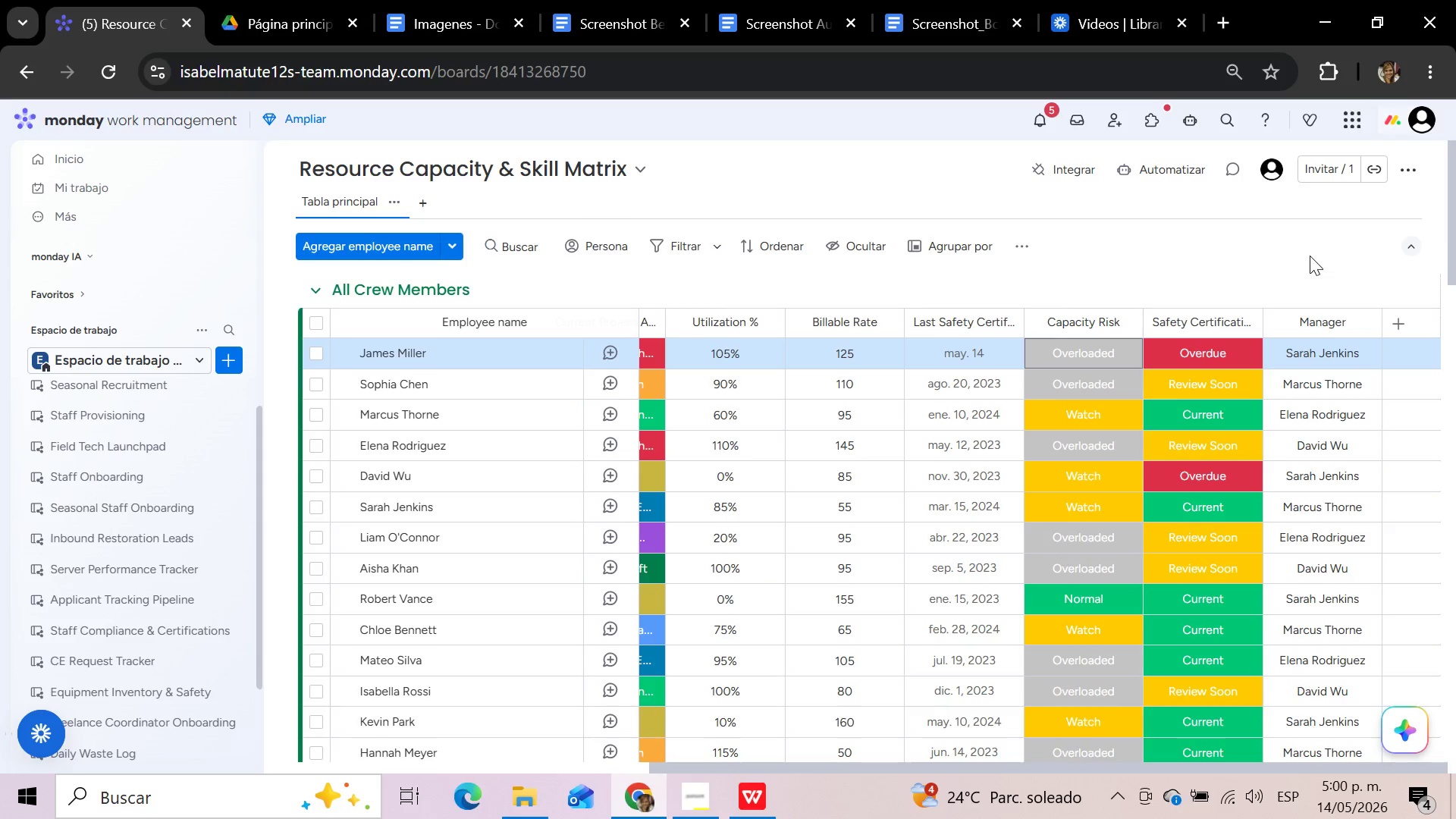 
key(Meta+Shift+S)
 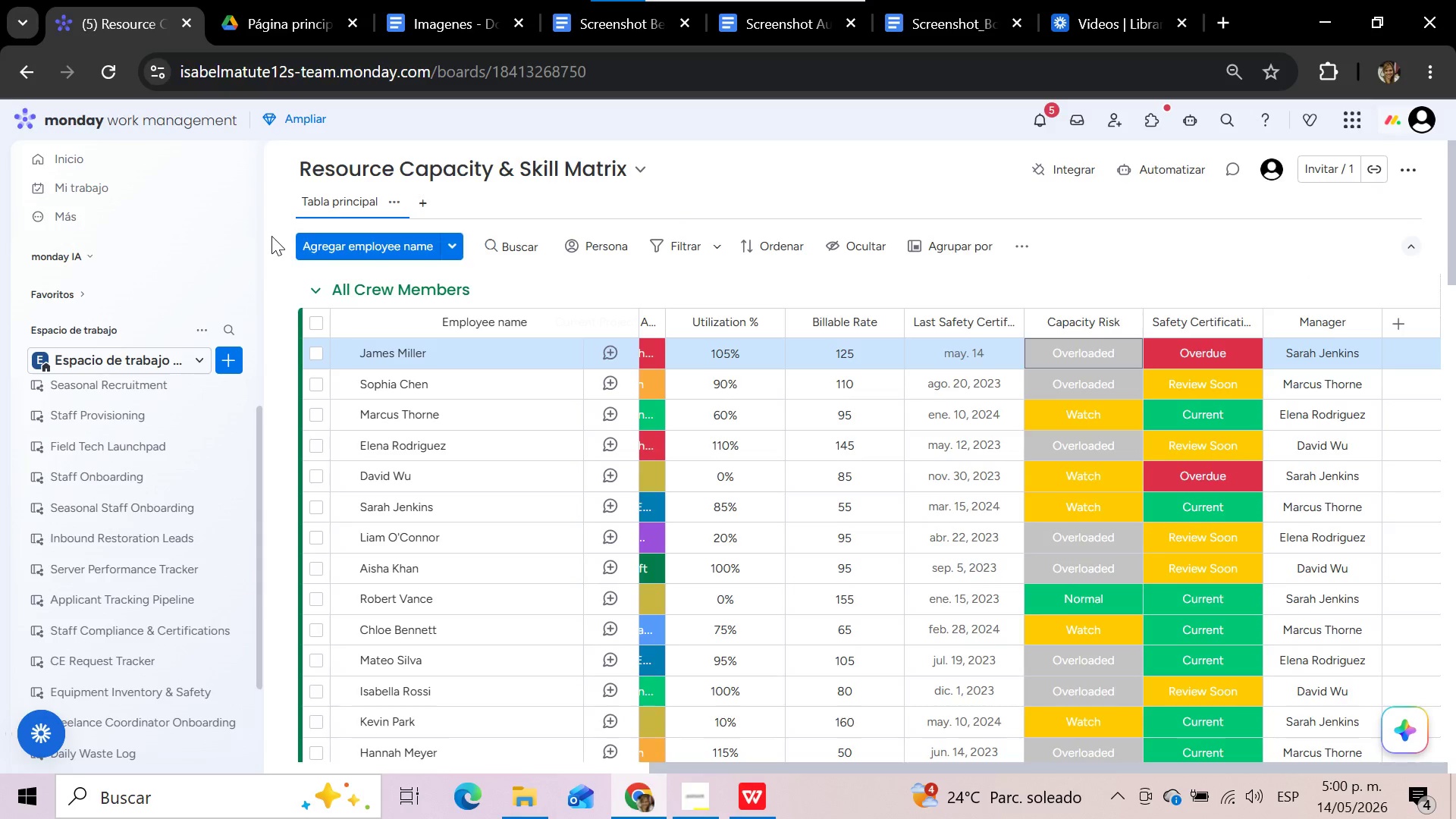 
wait(5.09)
 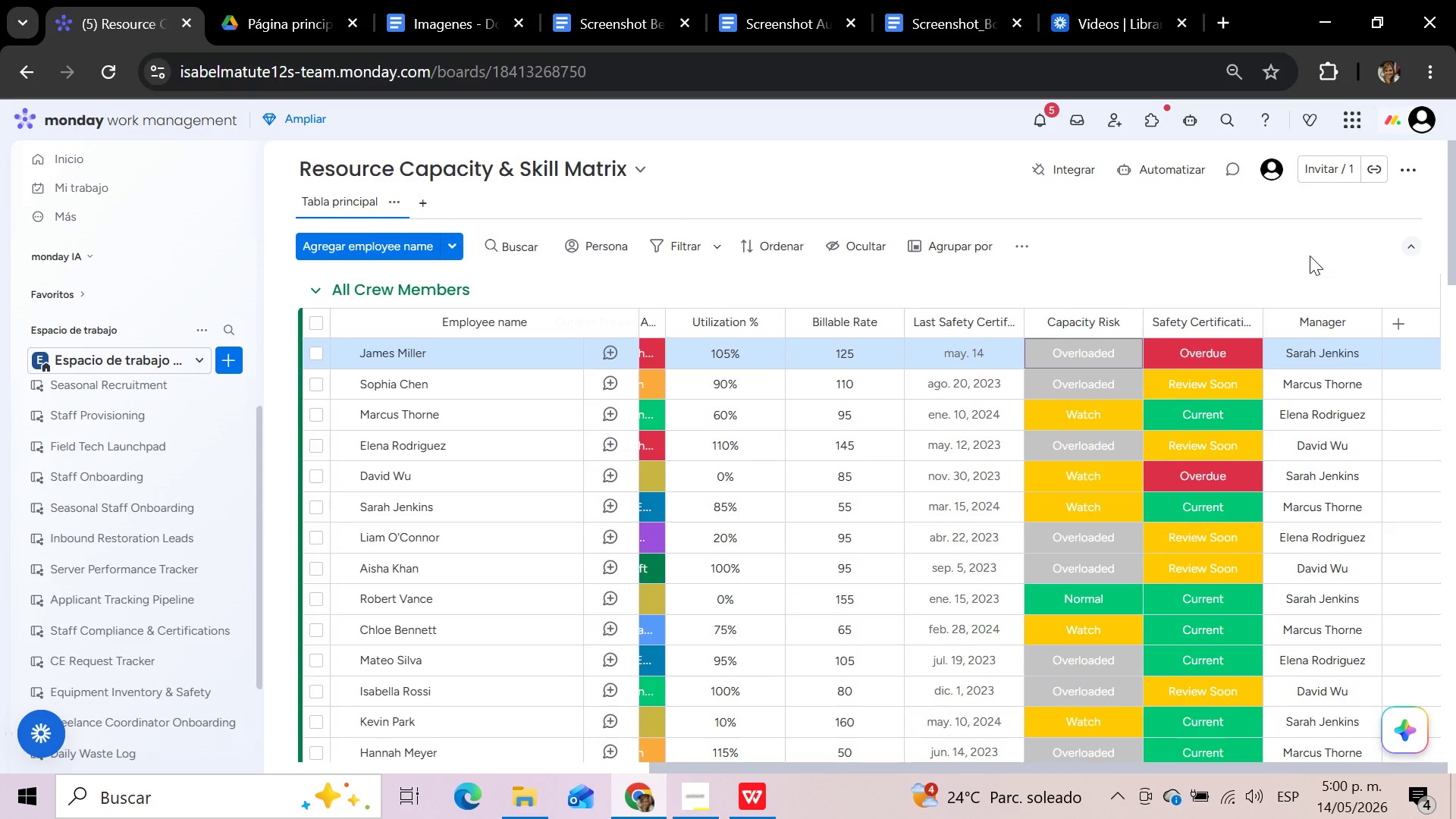 
left_click_drag(start_coordinate=[262, 144], to_coordinate=[1280, 391])
 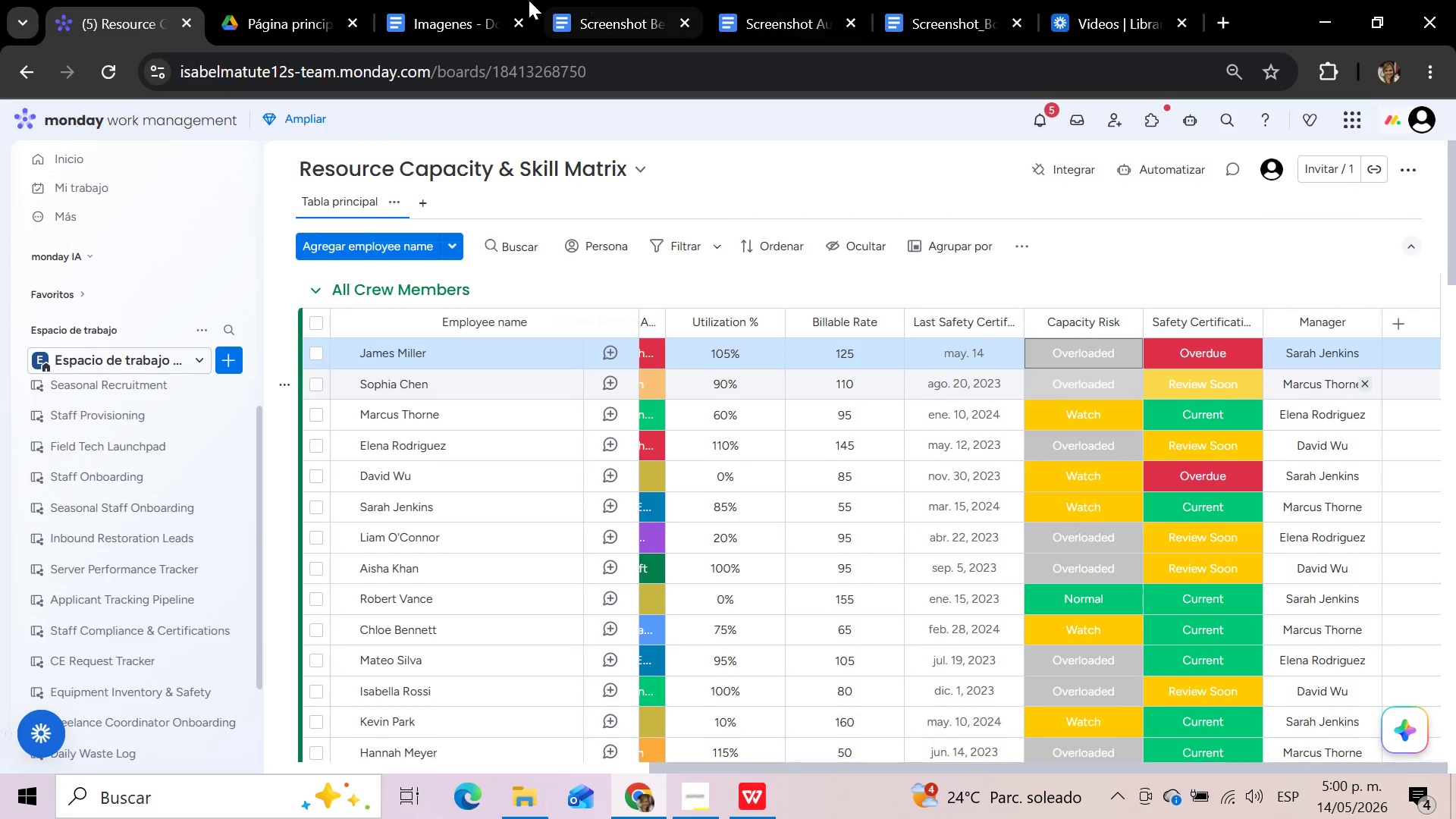 
mouse_move([613, 21])
 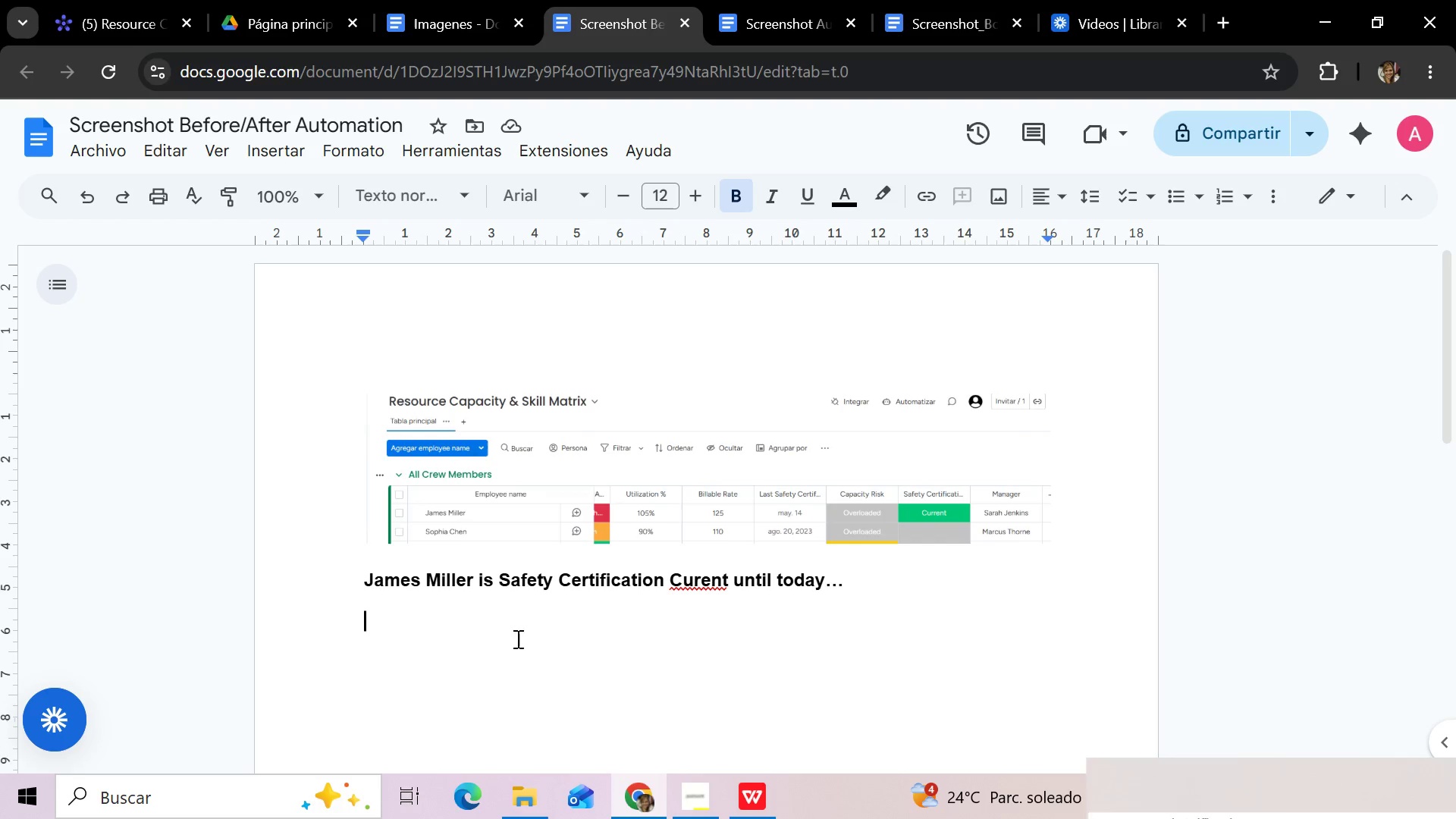 
left_click([487, 641])
 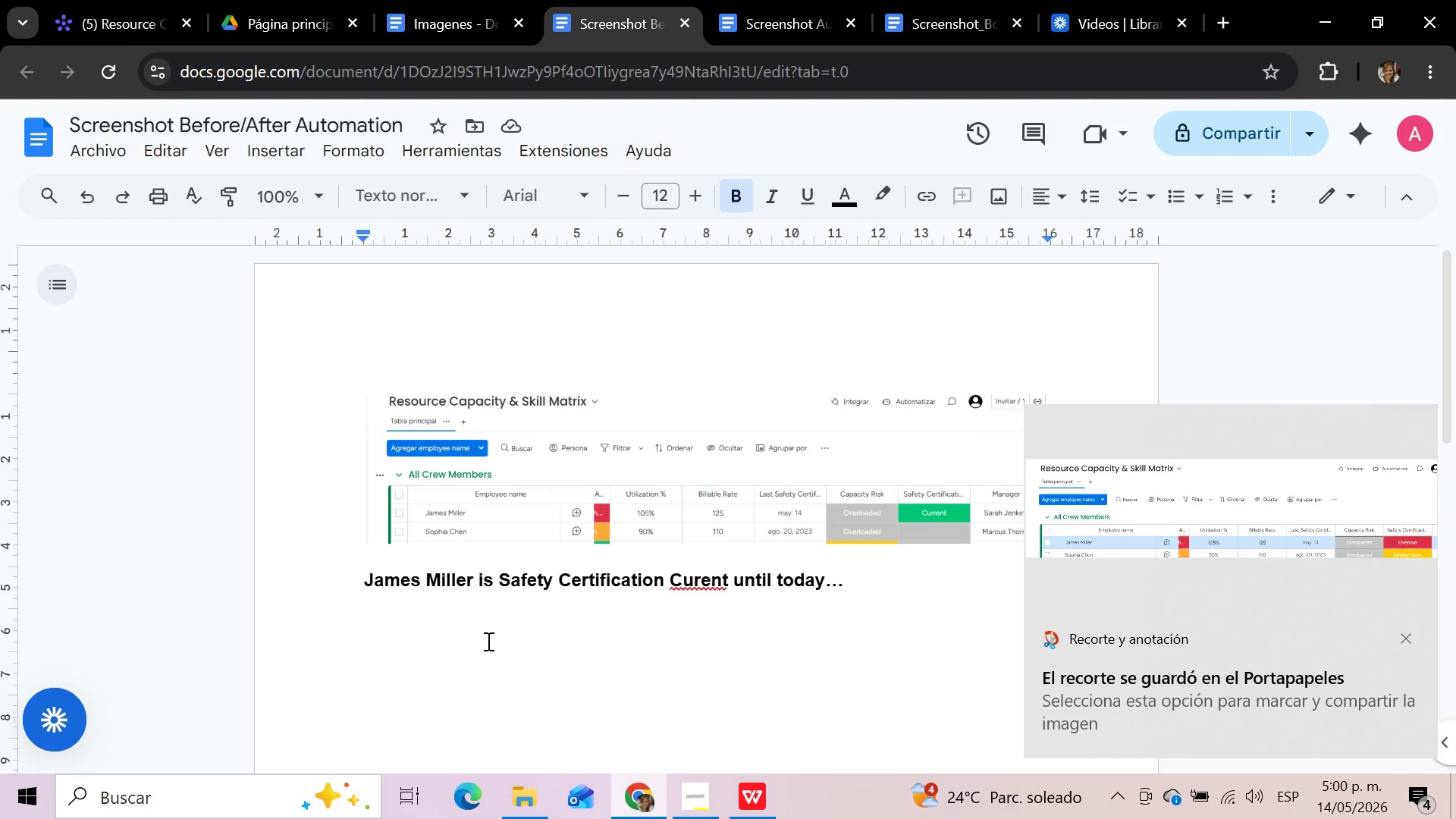 
left_click([487, 641])
 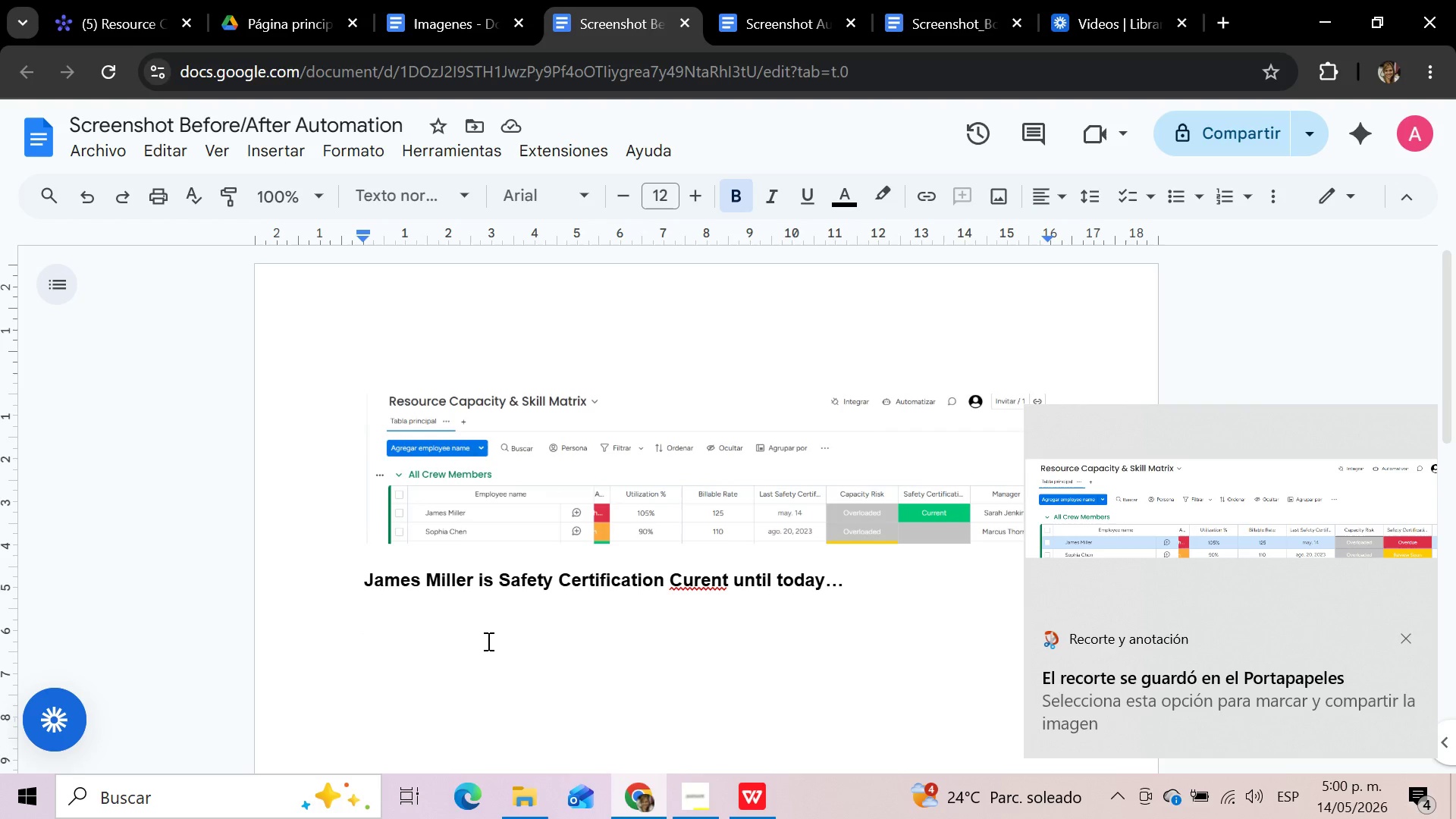 
key(Control+V)
 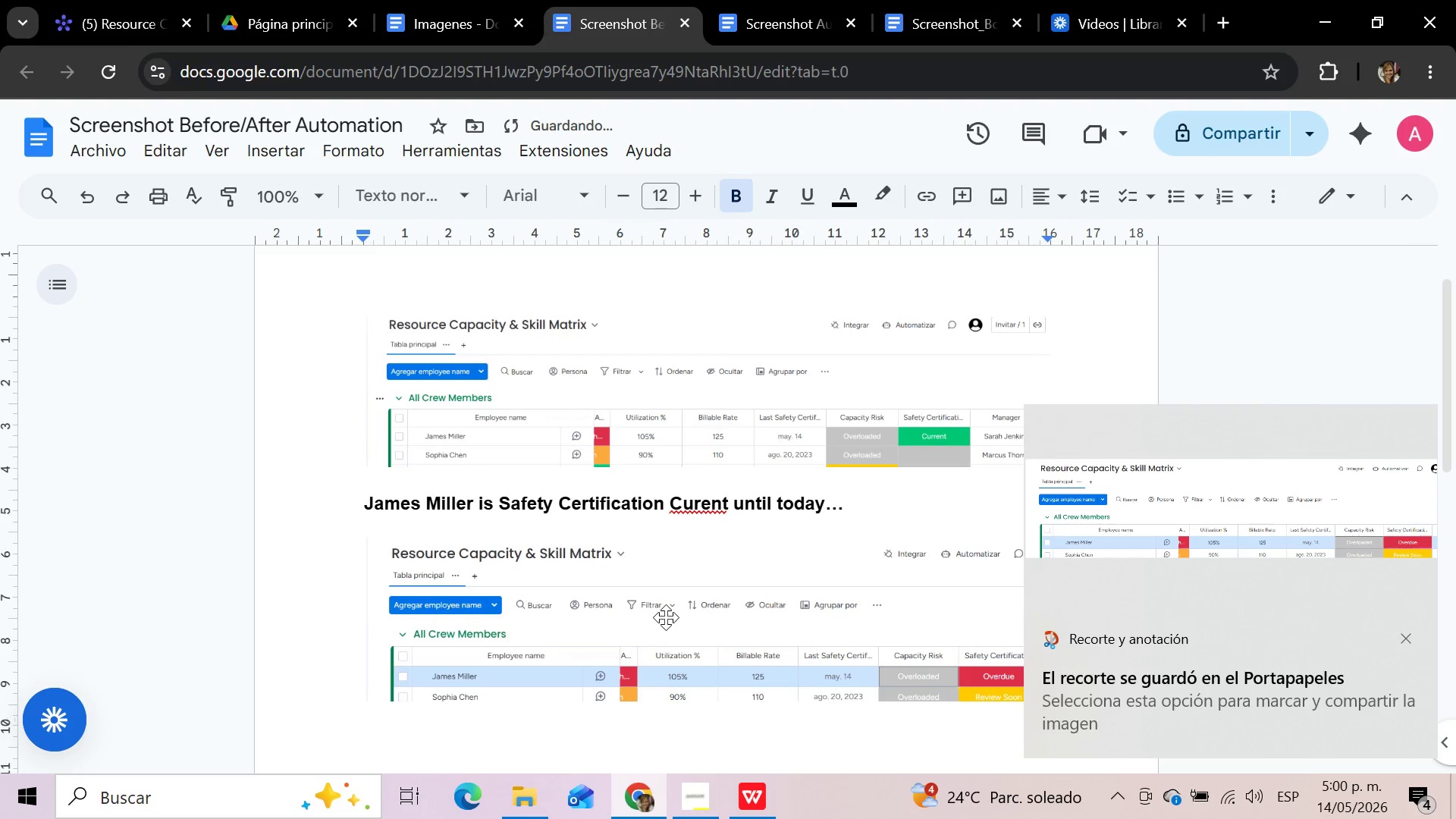 
scroll: coordinate [666, 617], scroll_direction: down, amount: 1.0
 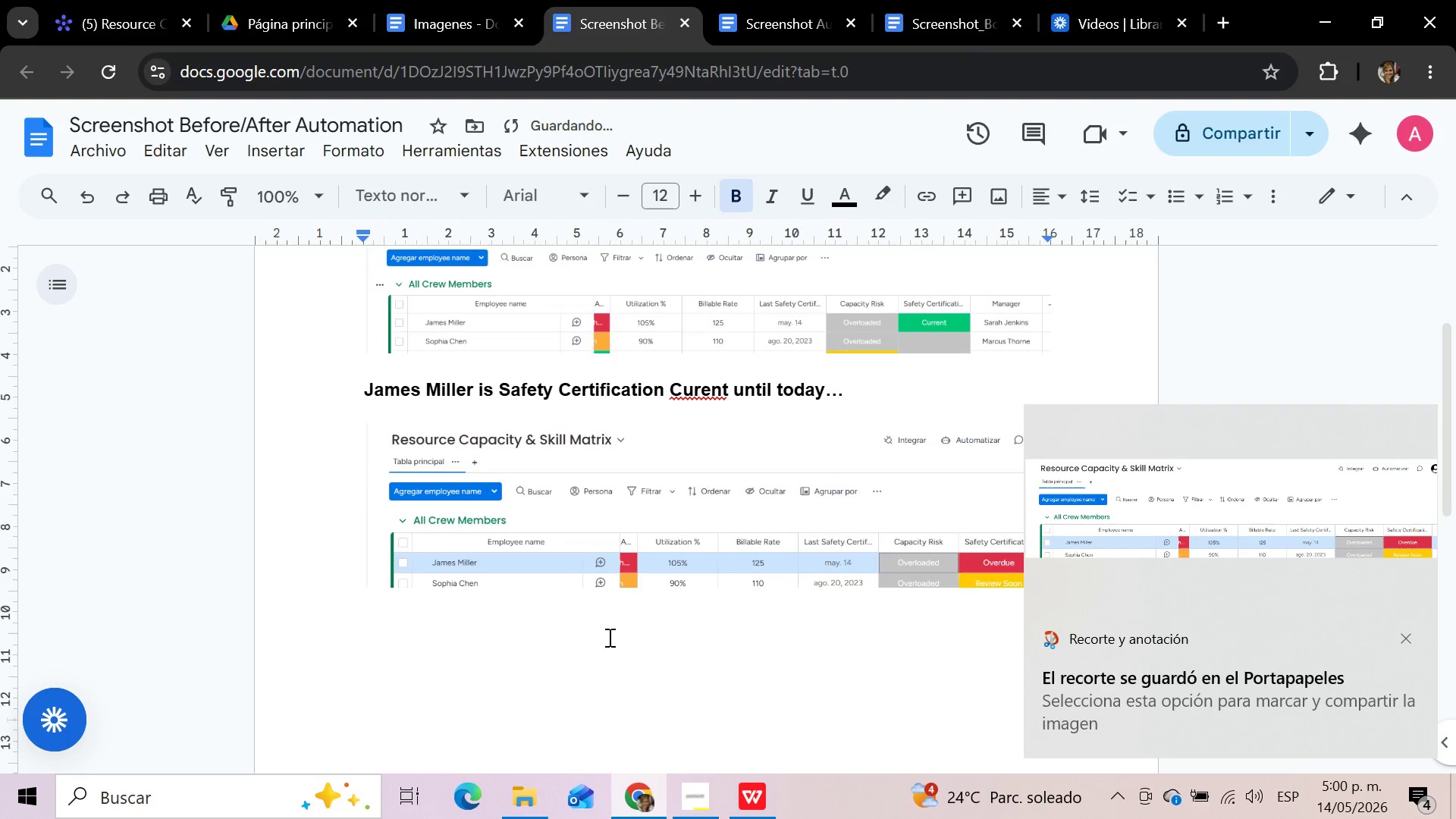 
left_click([580, 644])
 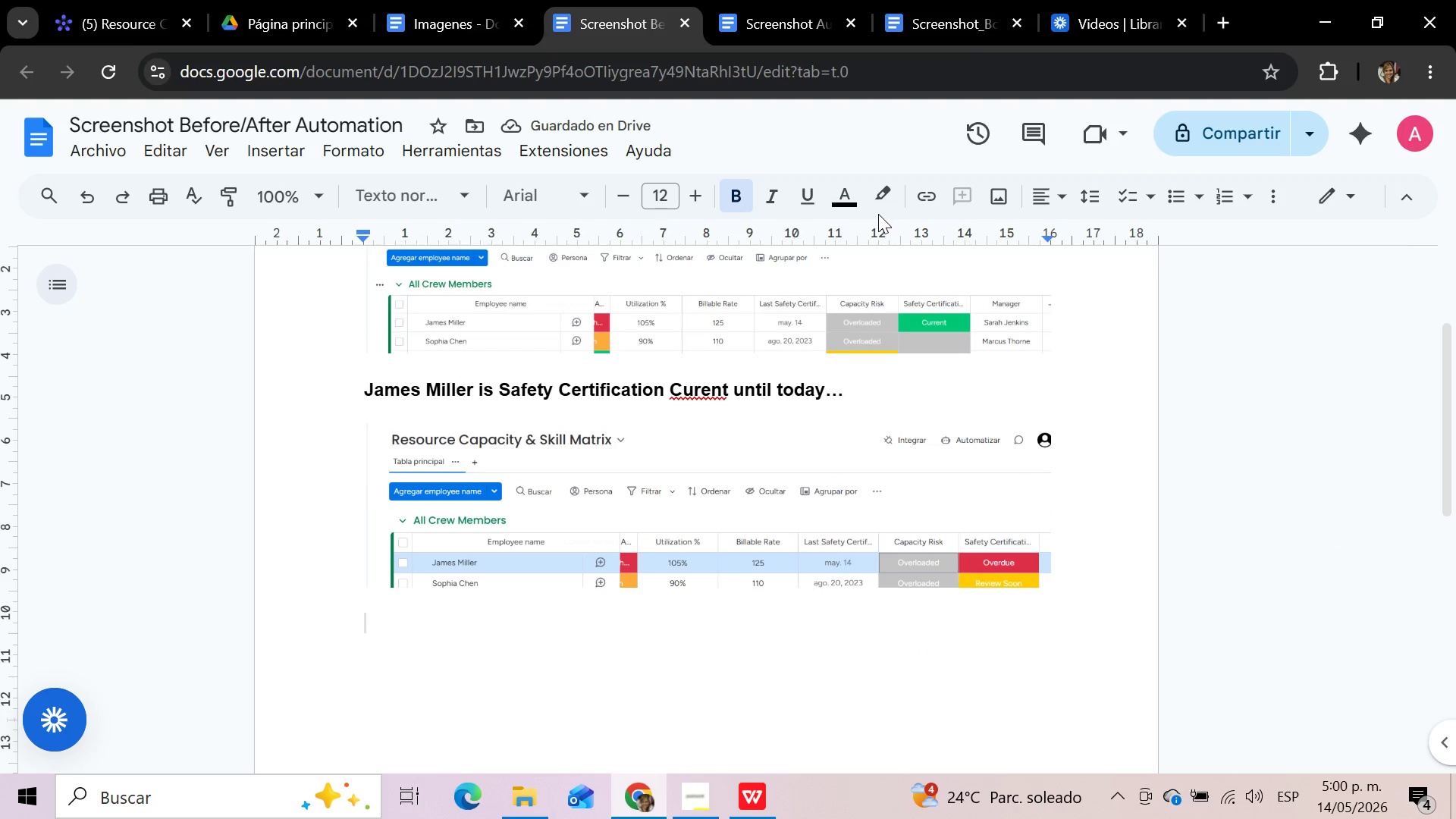 
type(Safety Cart)
key(Backspace)
key(Backspace)
key(Backspace)
type(ertification change to Overdue .)
 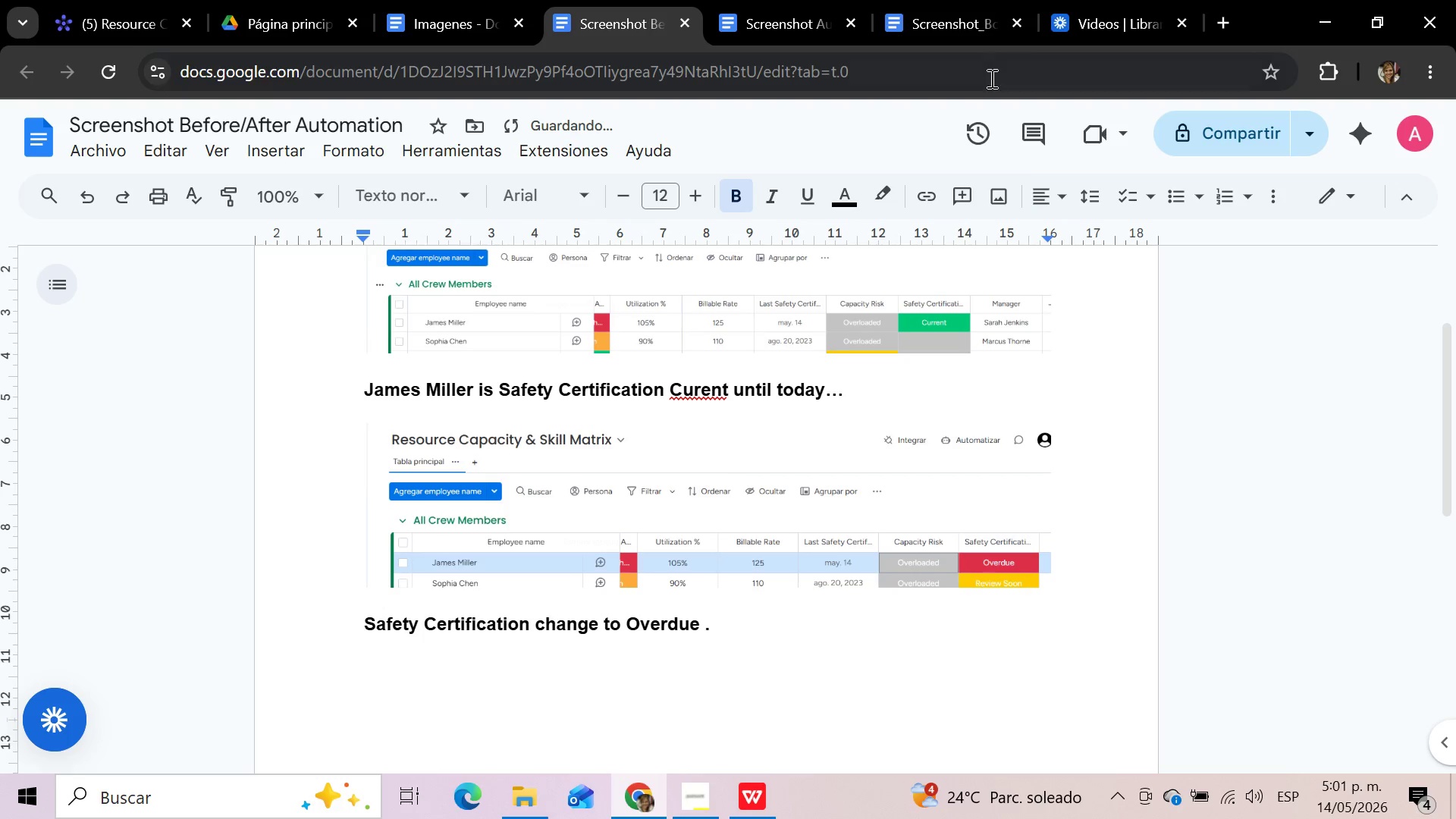 
scroll: coordinate [1096, 504], scroll_direction: up, amount: 6.0
 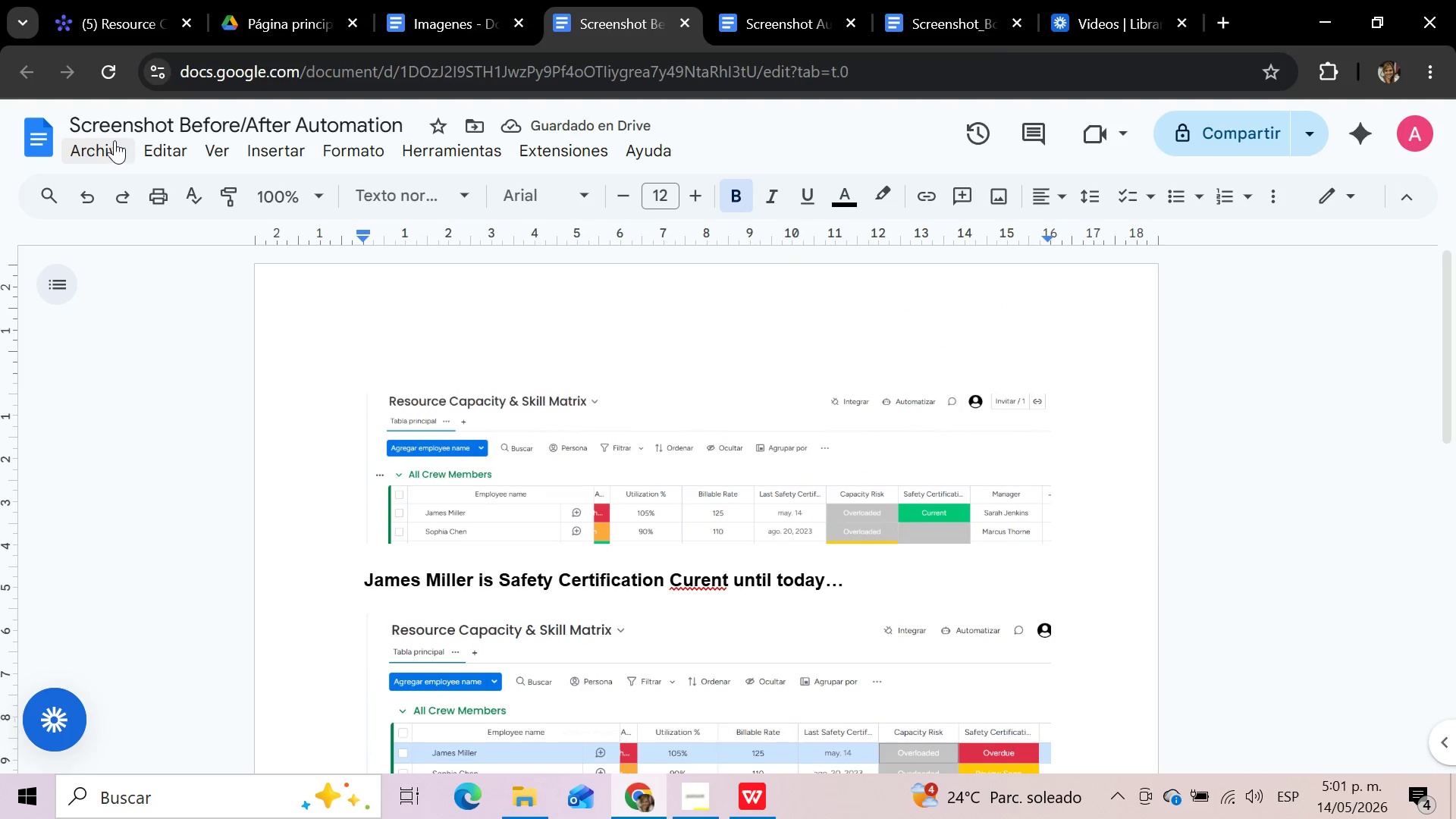 
left_click([108, 149])
 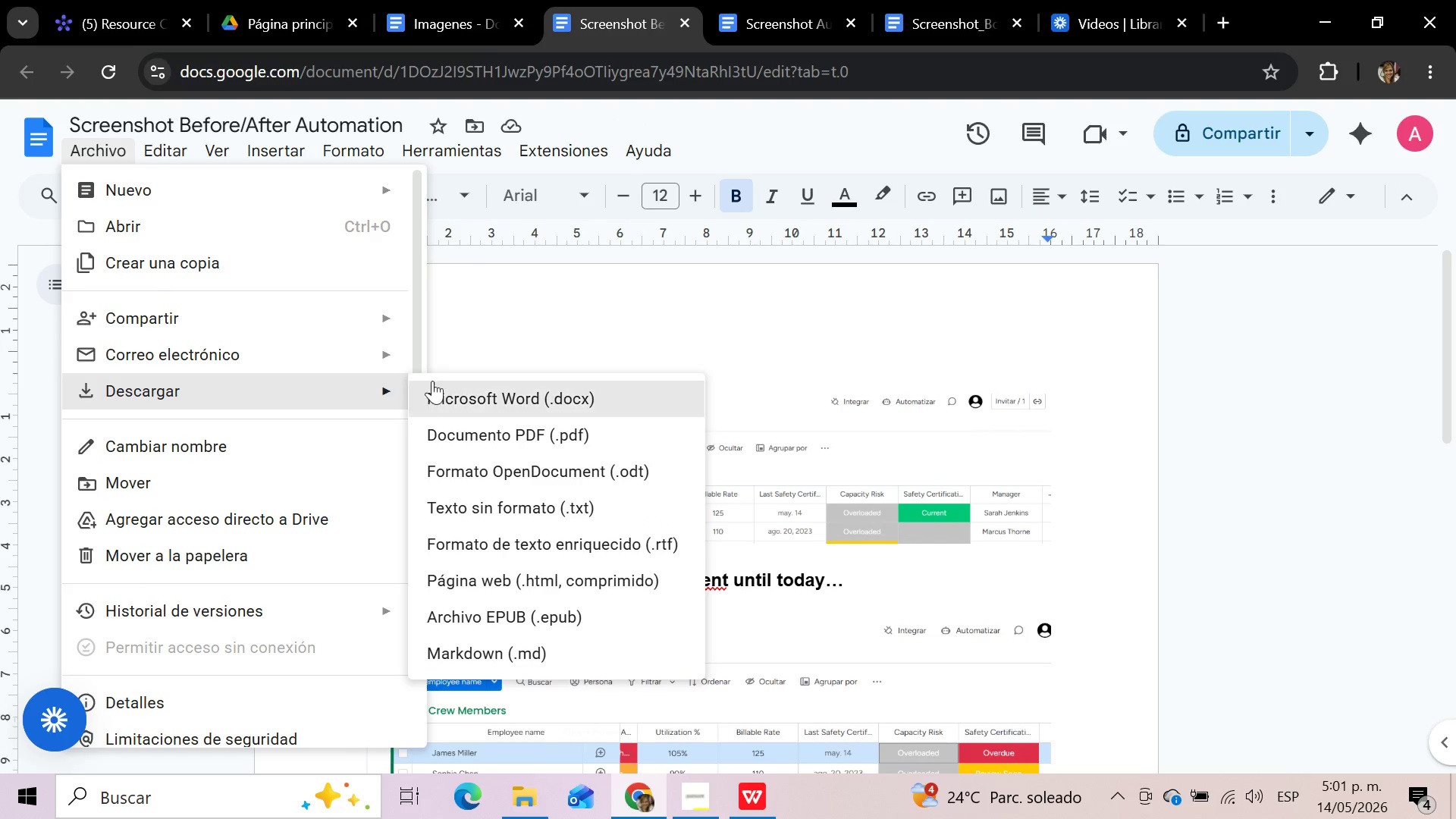 
left_click([571, 433])
 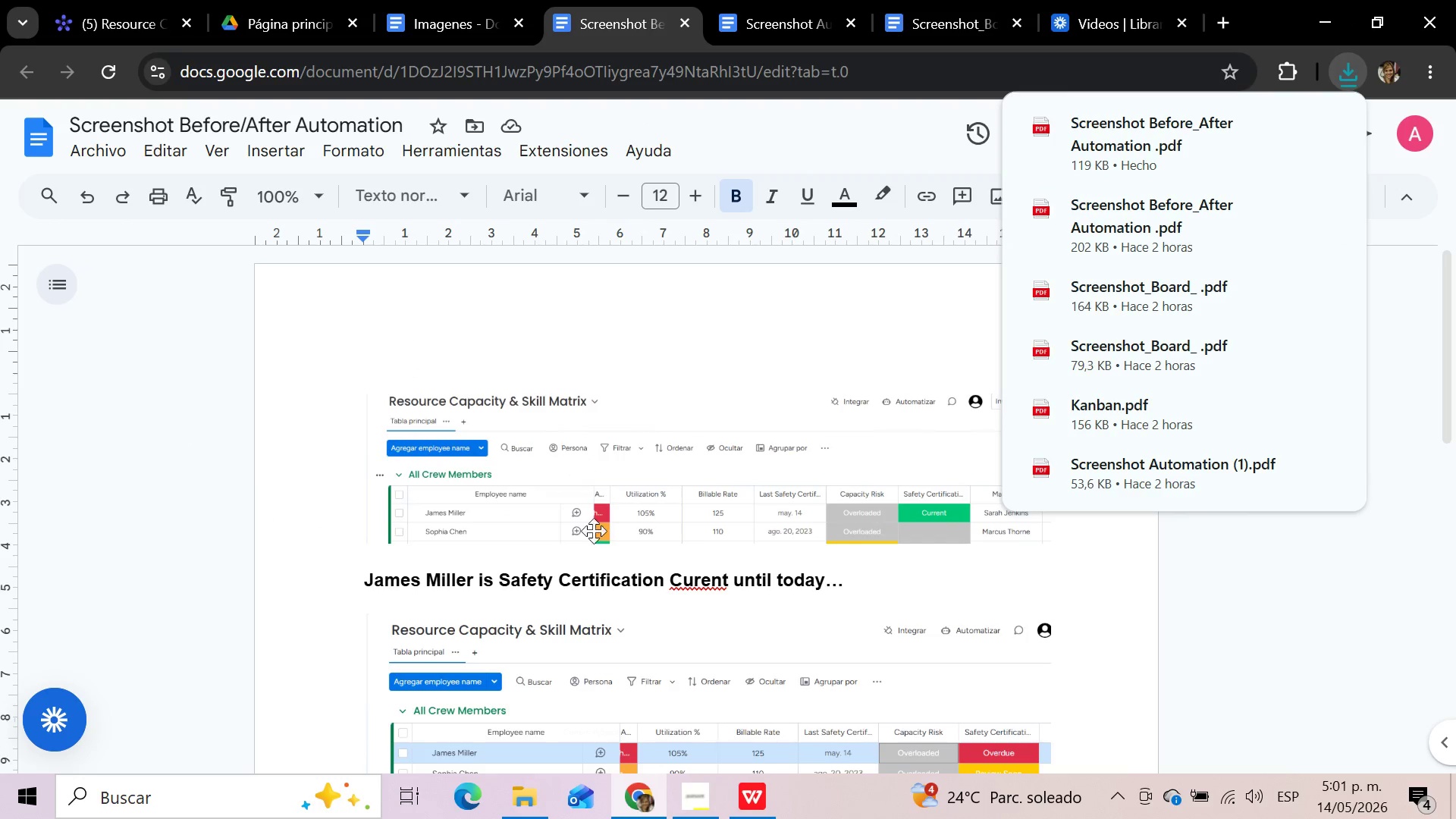 
left_click([528, 817])
 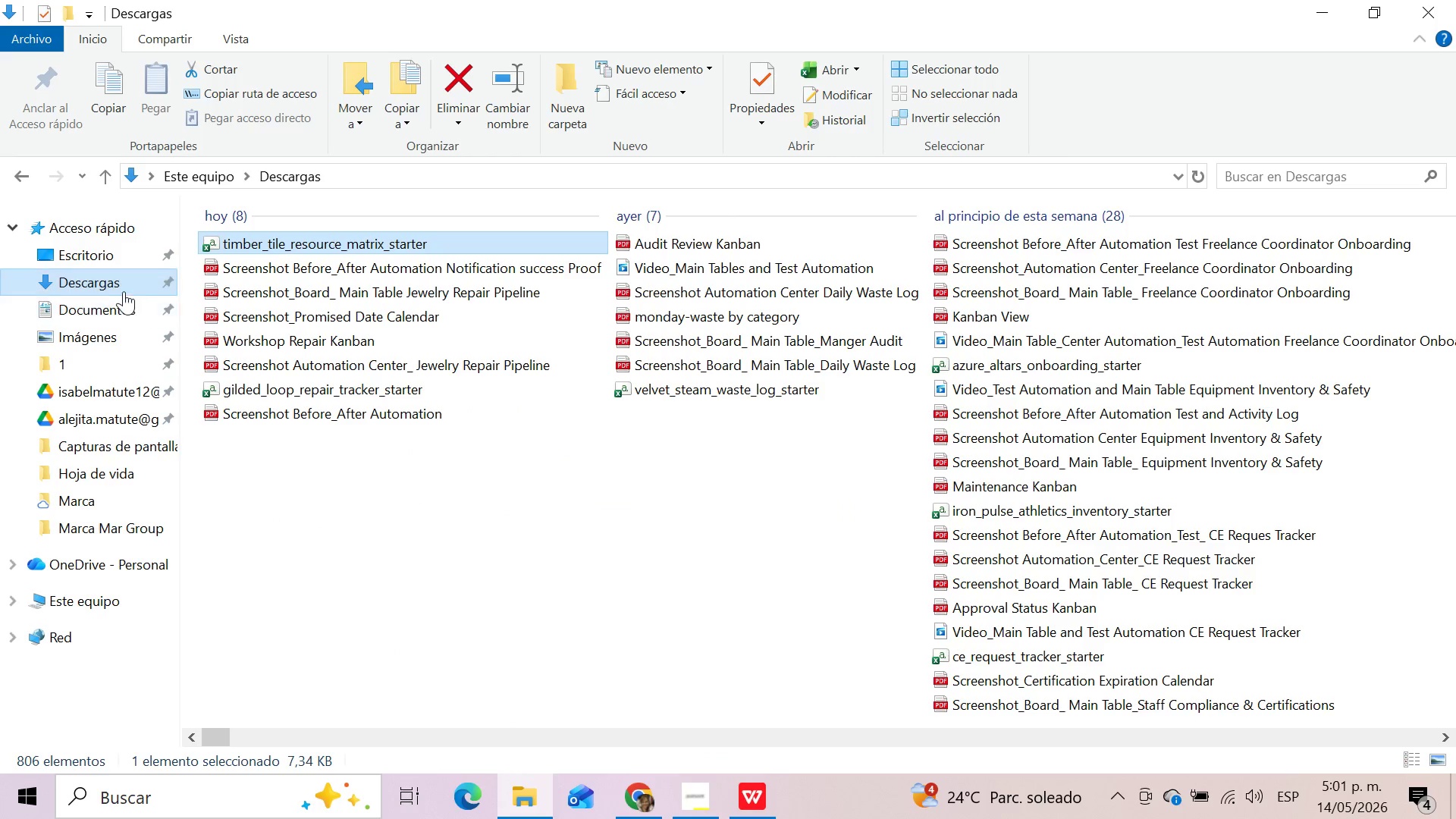 
left_click([115, 277])
 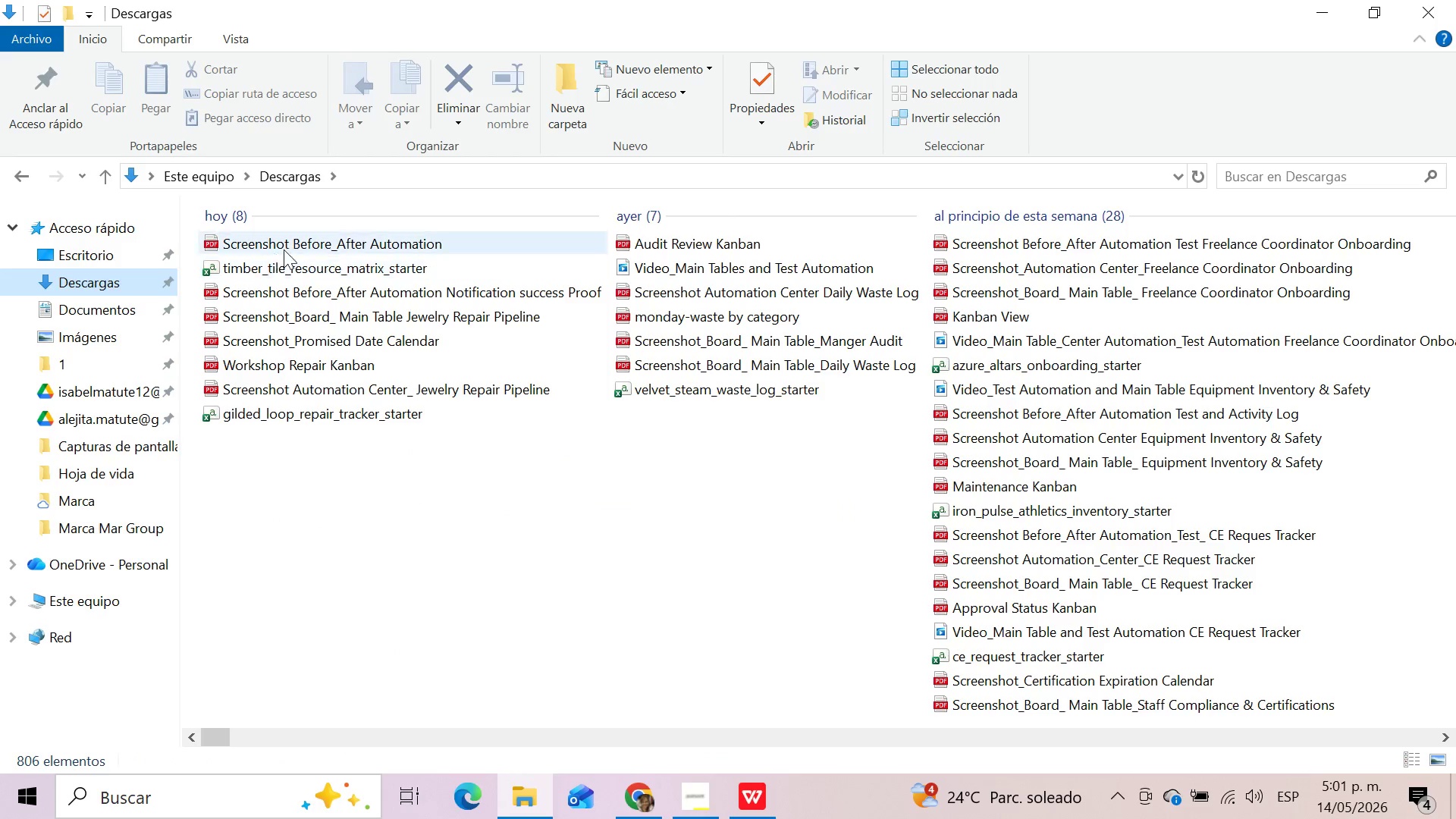 
left_click([292, 245])
 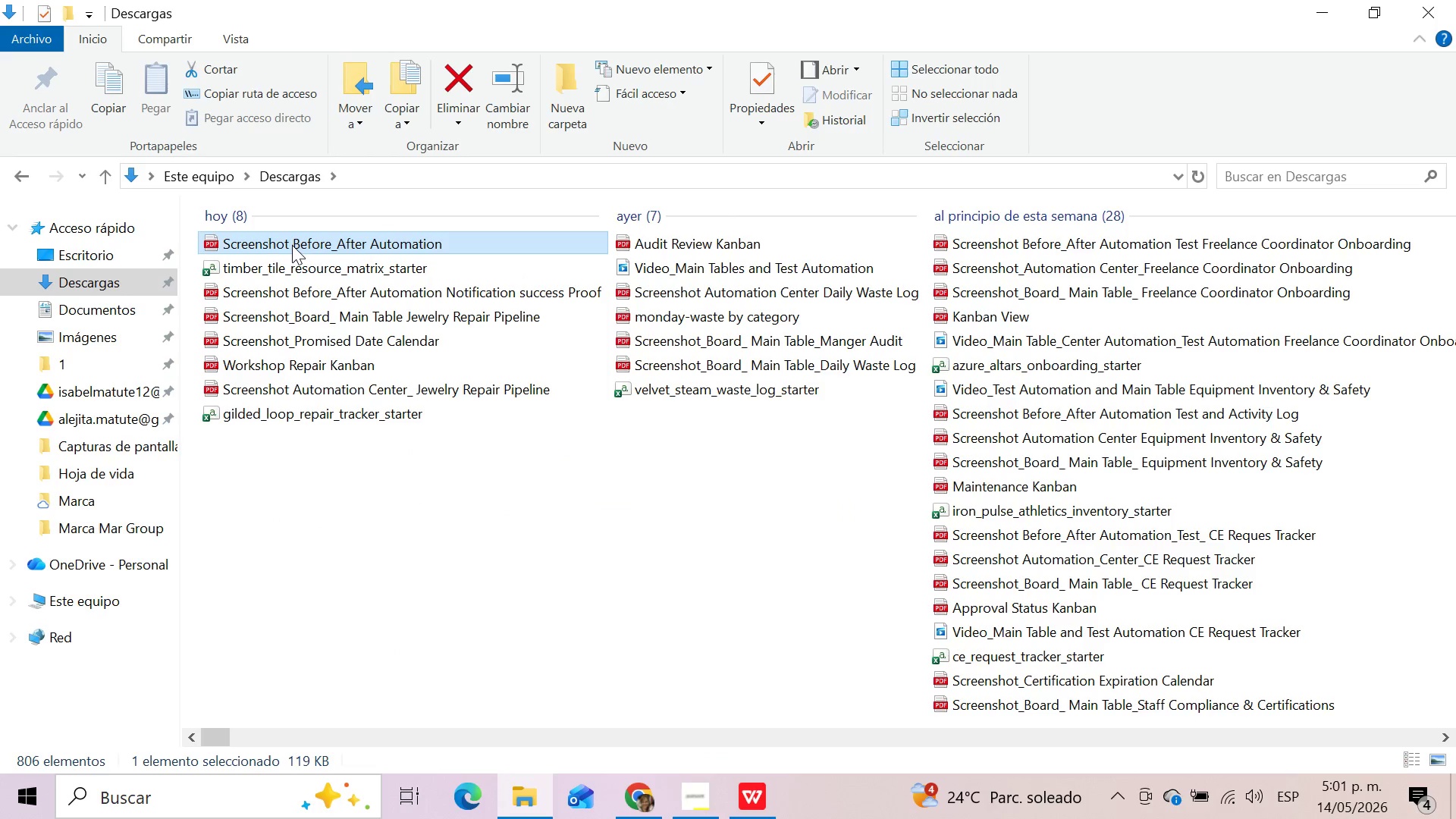 
key(F2)
 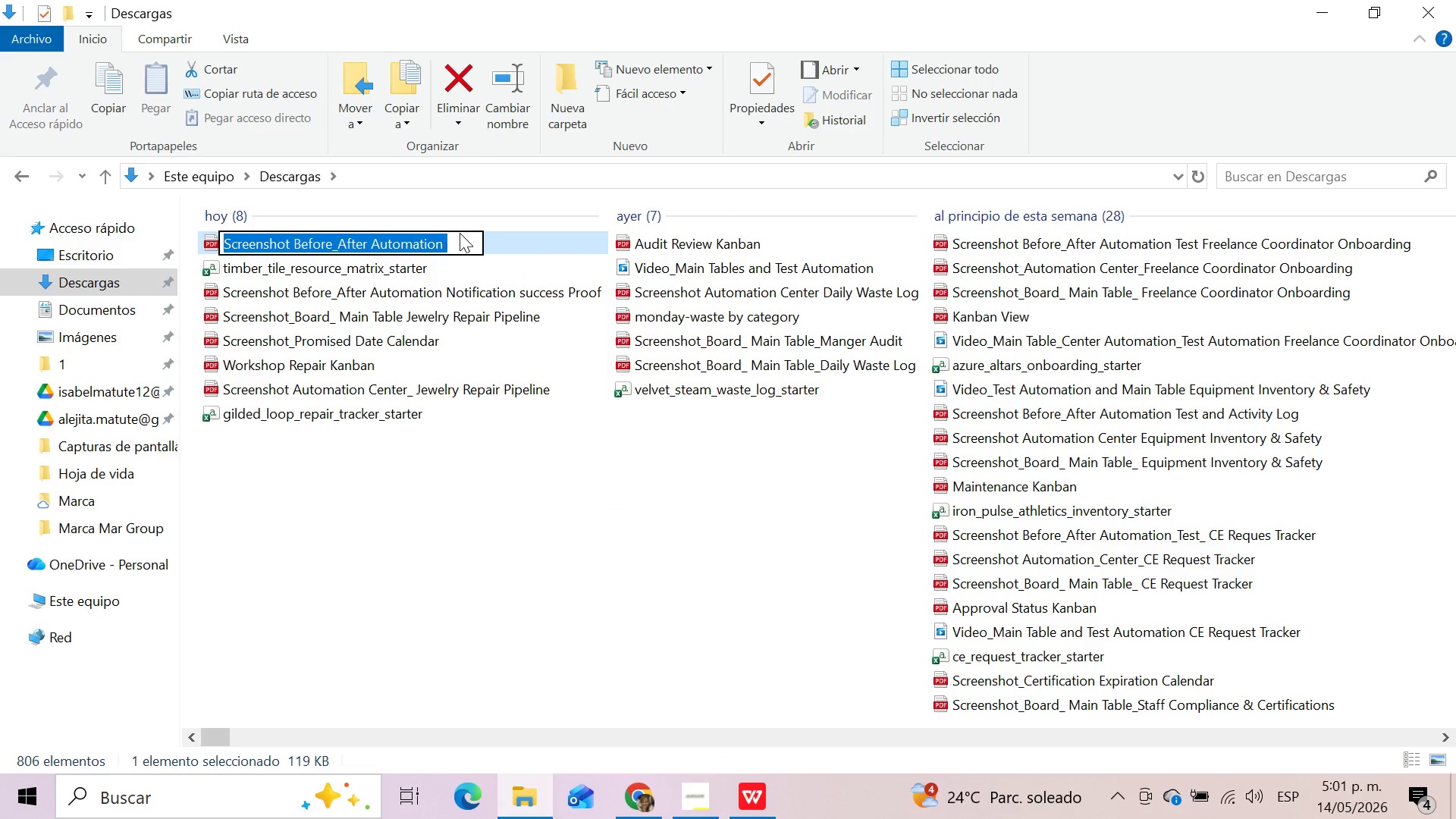 
left_click([450, 238])
 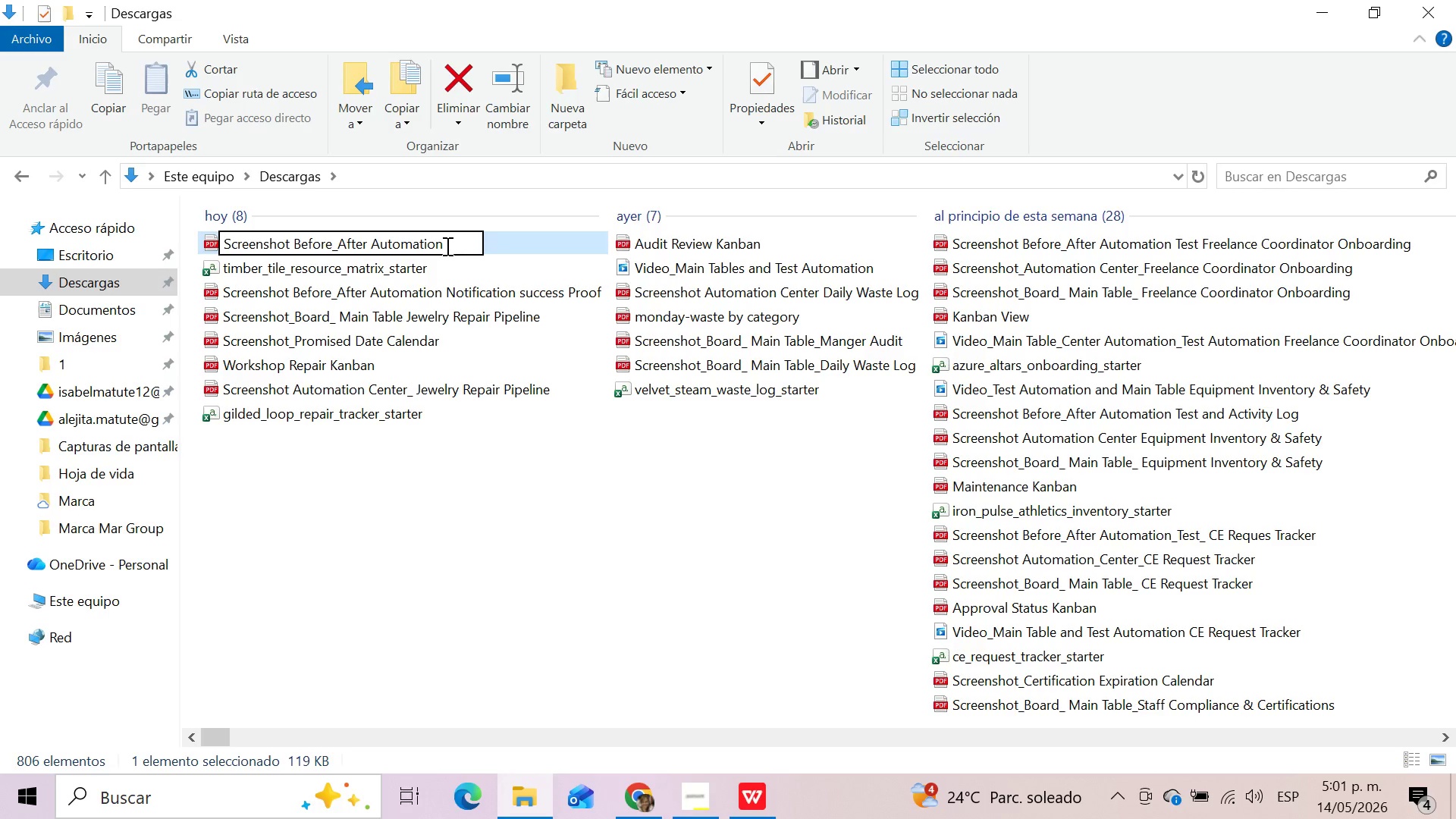 
left_click([441, 250])
 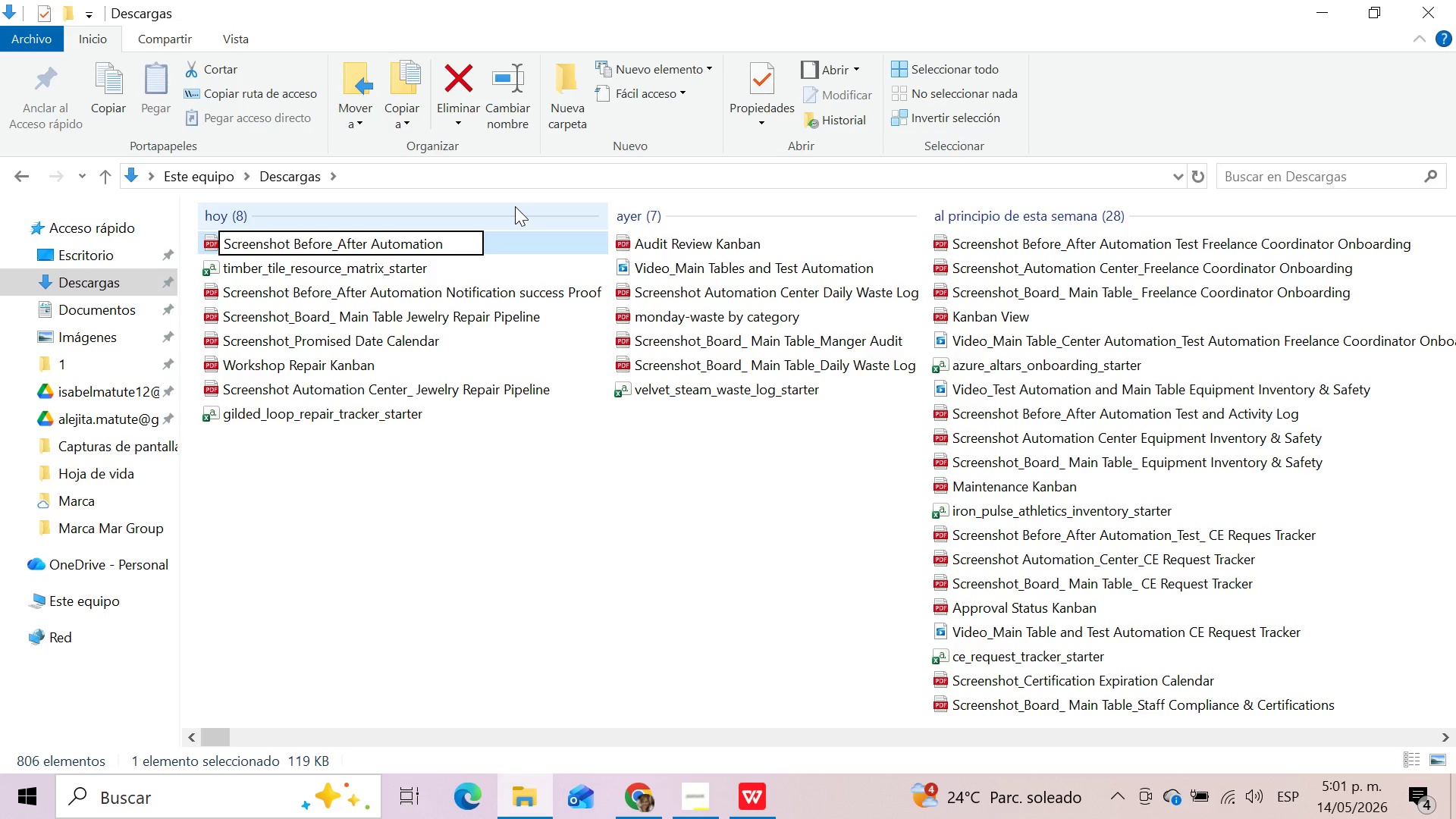 
type( Test_ )
 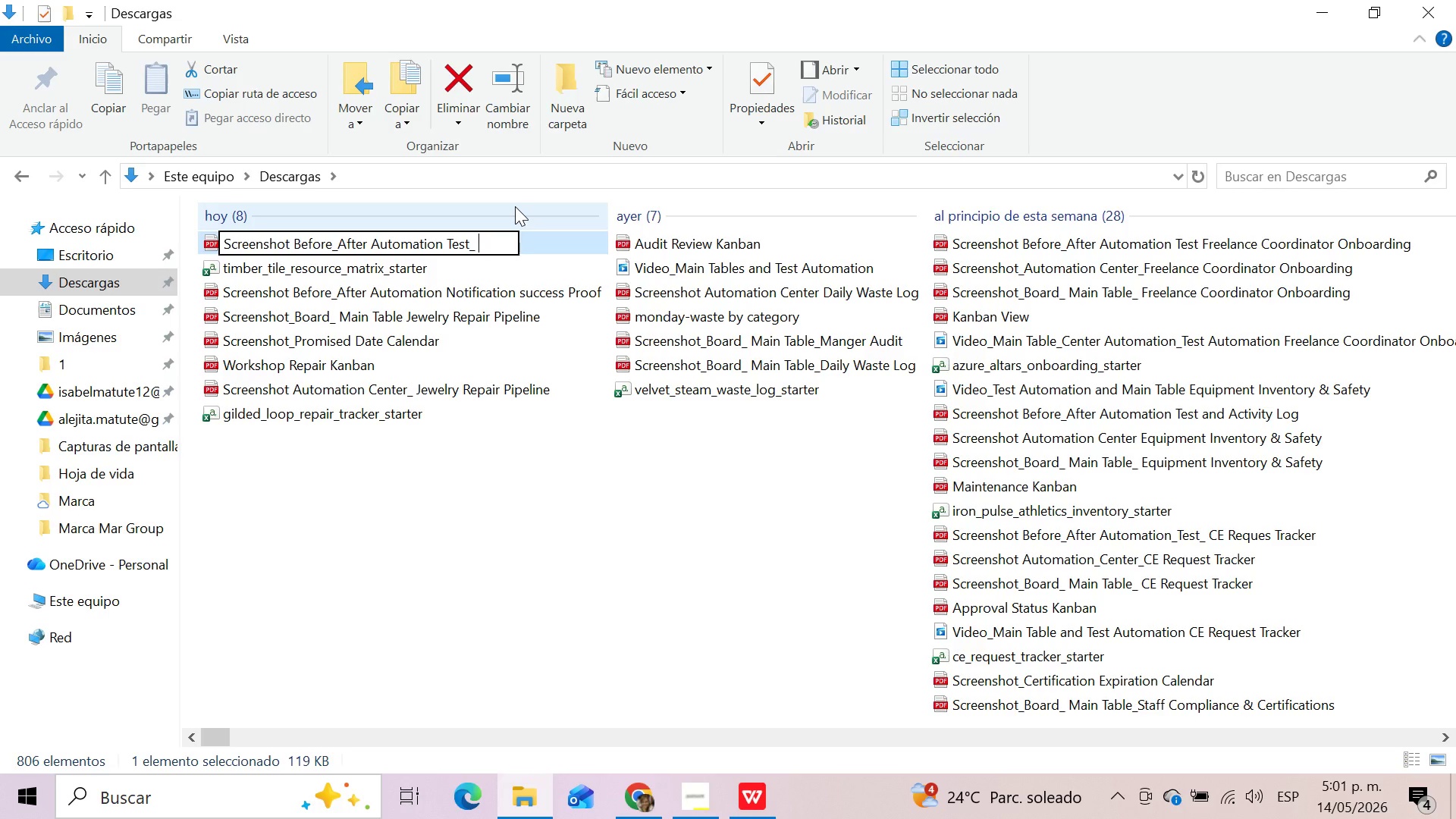 
wait(12.89)
 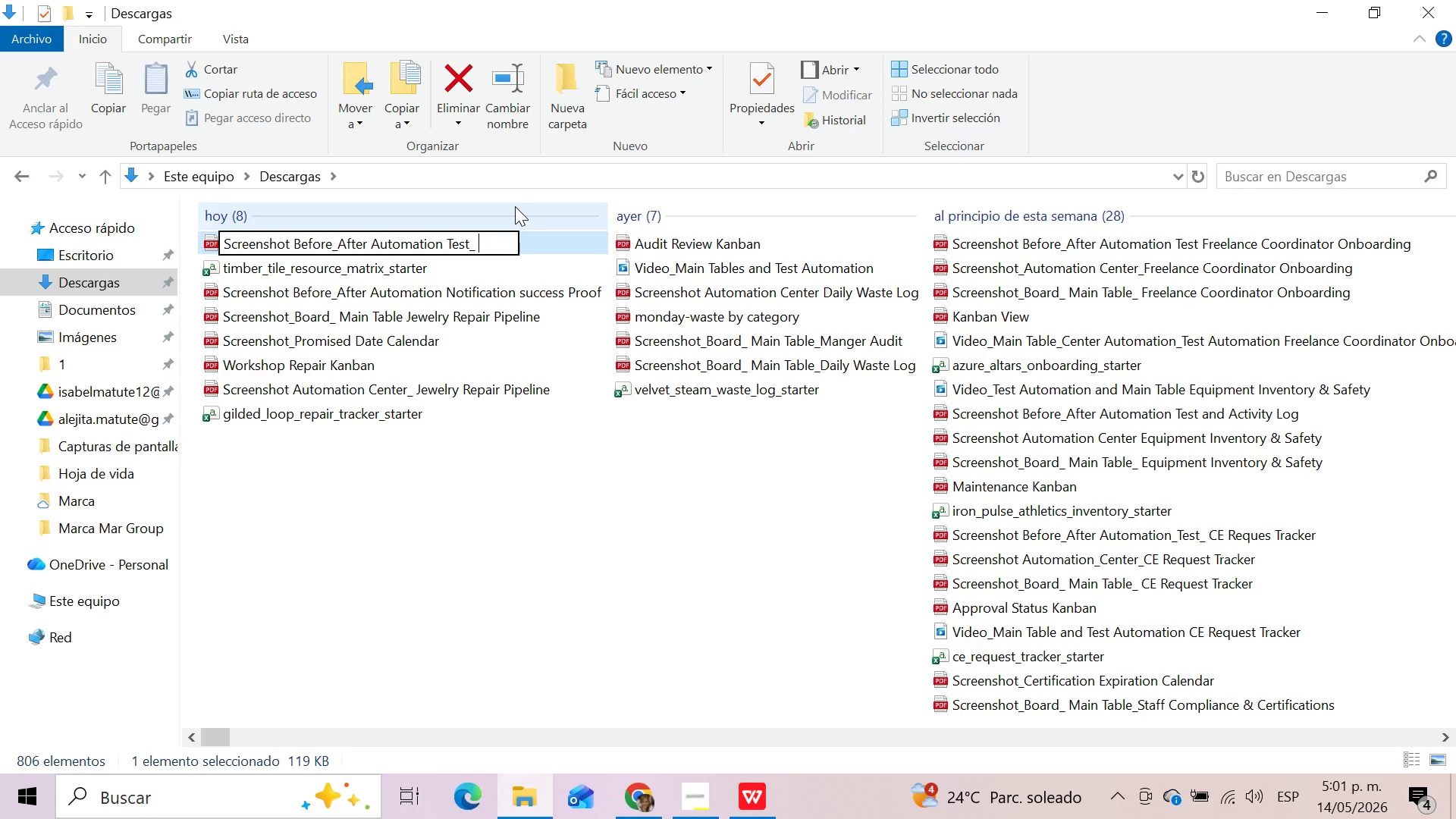 
type(Safety Certification)
 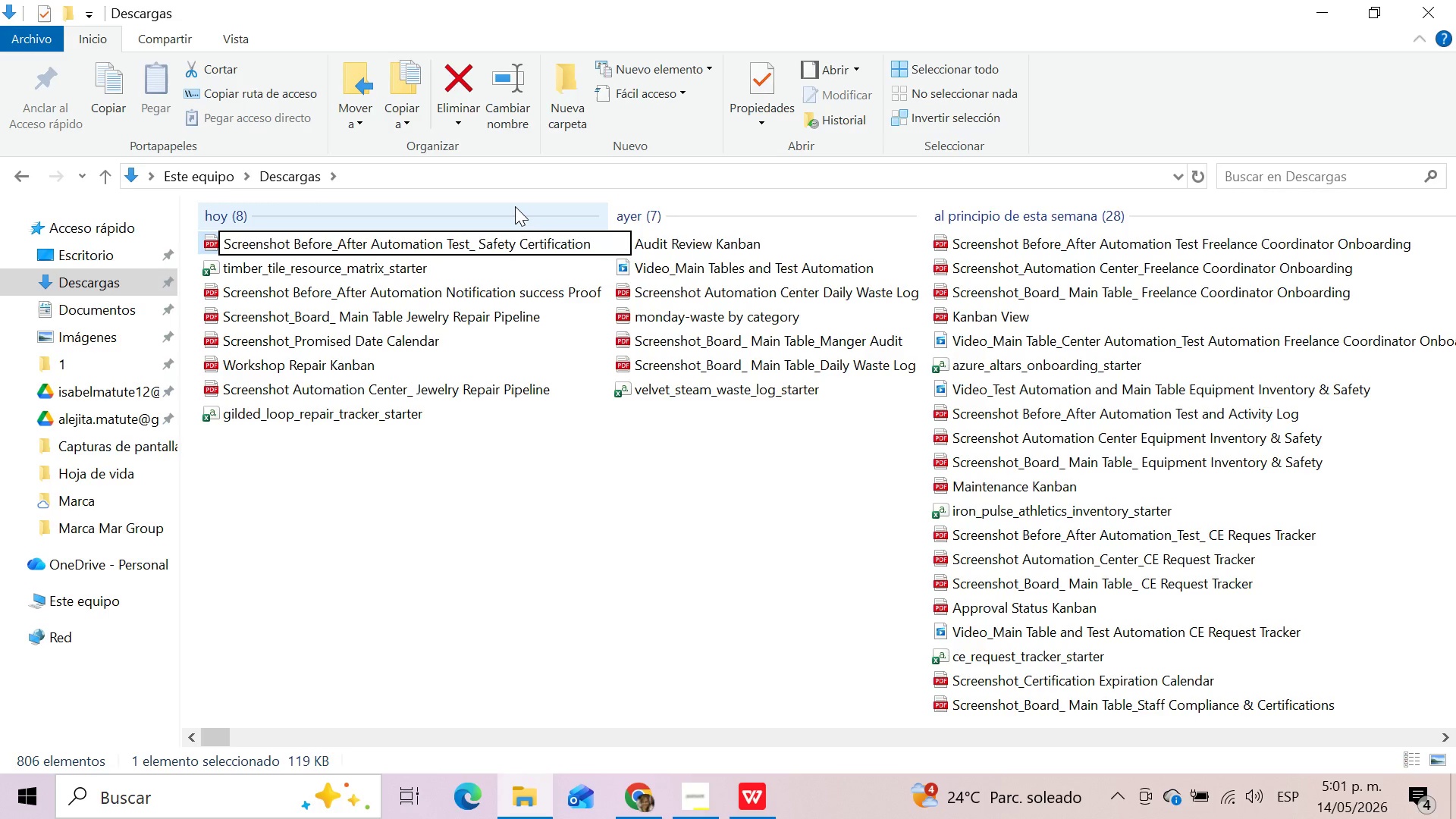 
key(Enter)
 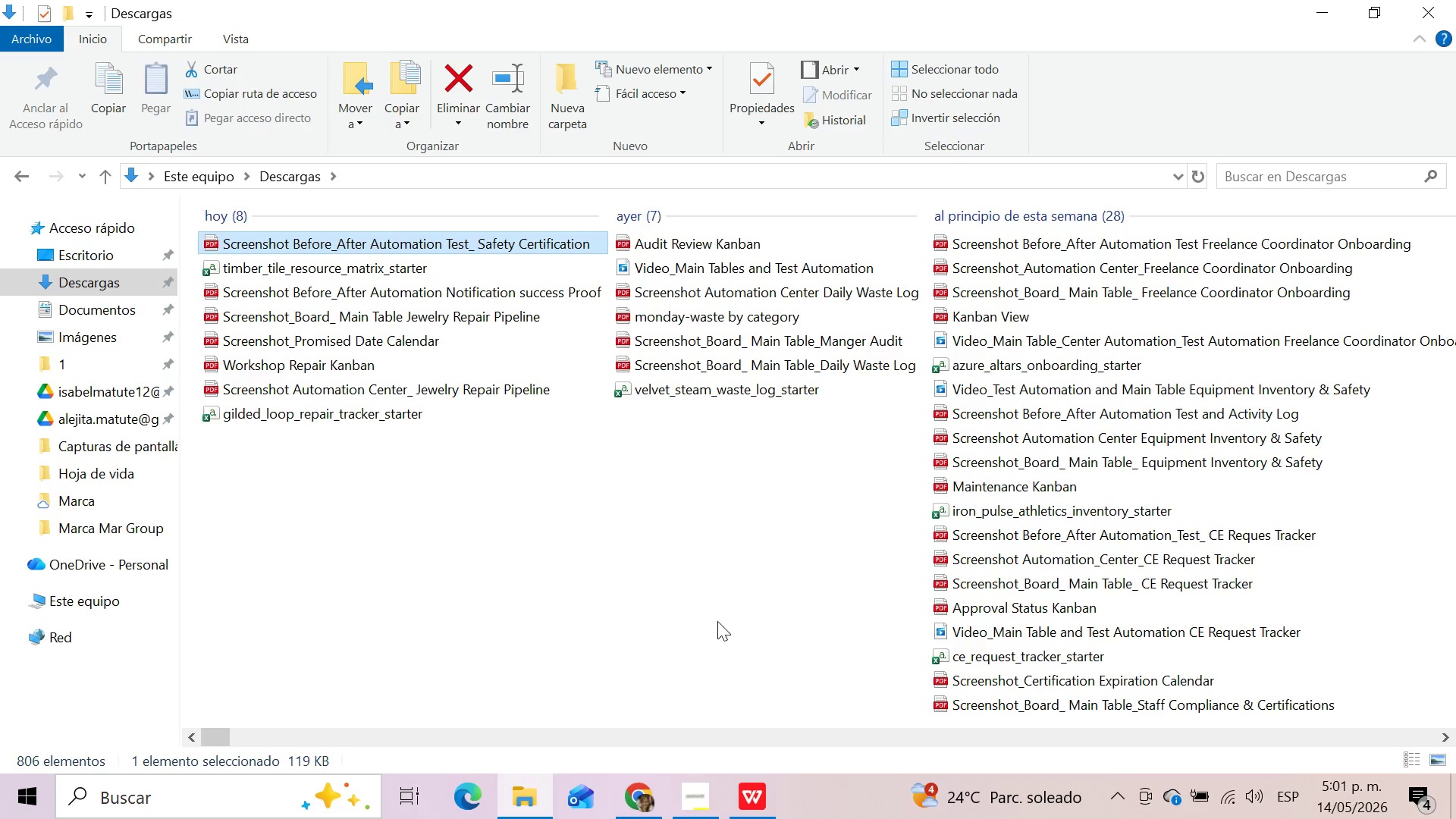 
left_click([640, 818])
 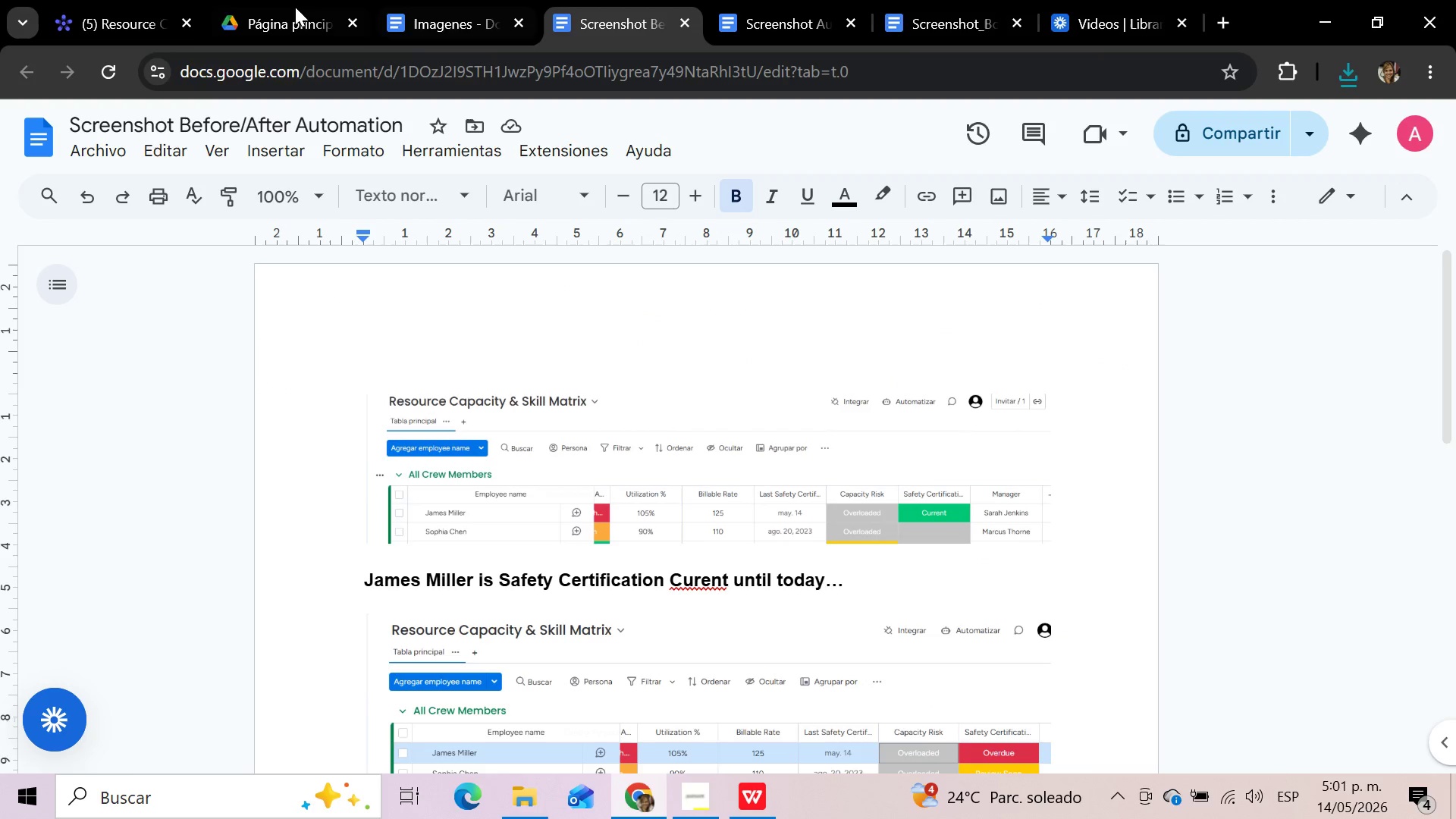 
left_click([121, 4])
 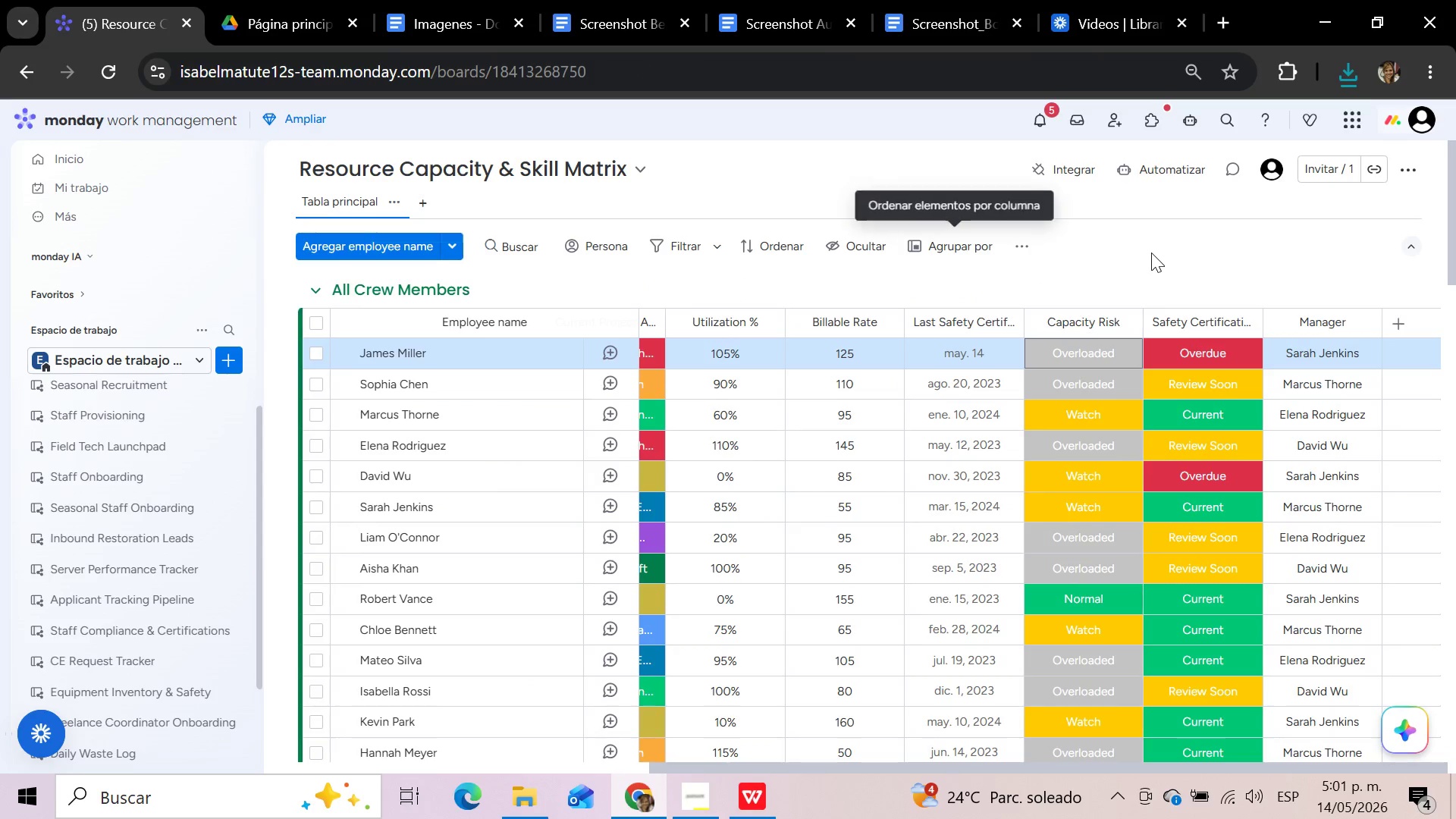 
left_click([1151, 253])
 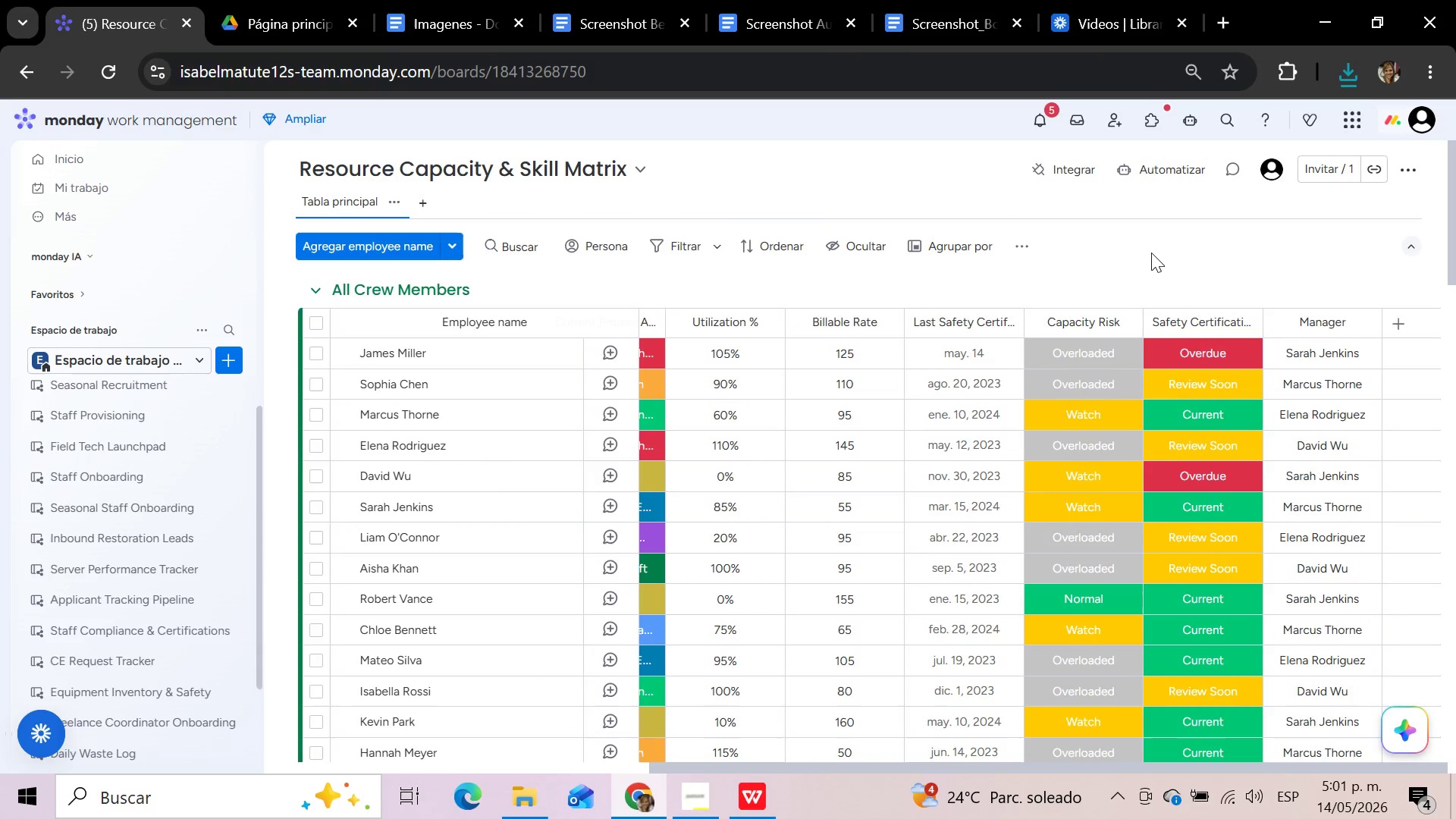 
scroll: coordinate [1151, 253], scroll_direction: up, amount: 3.0
 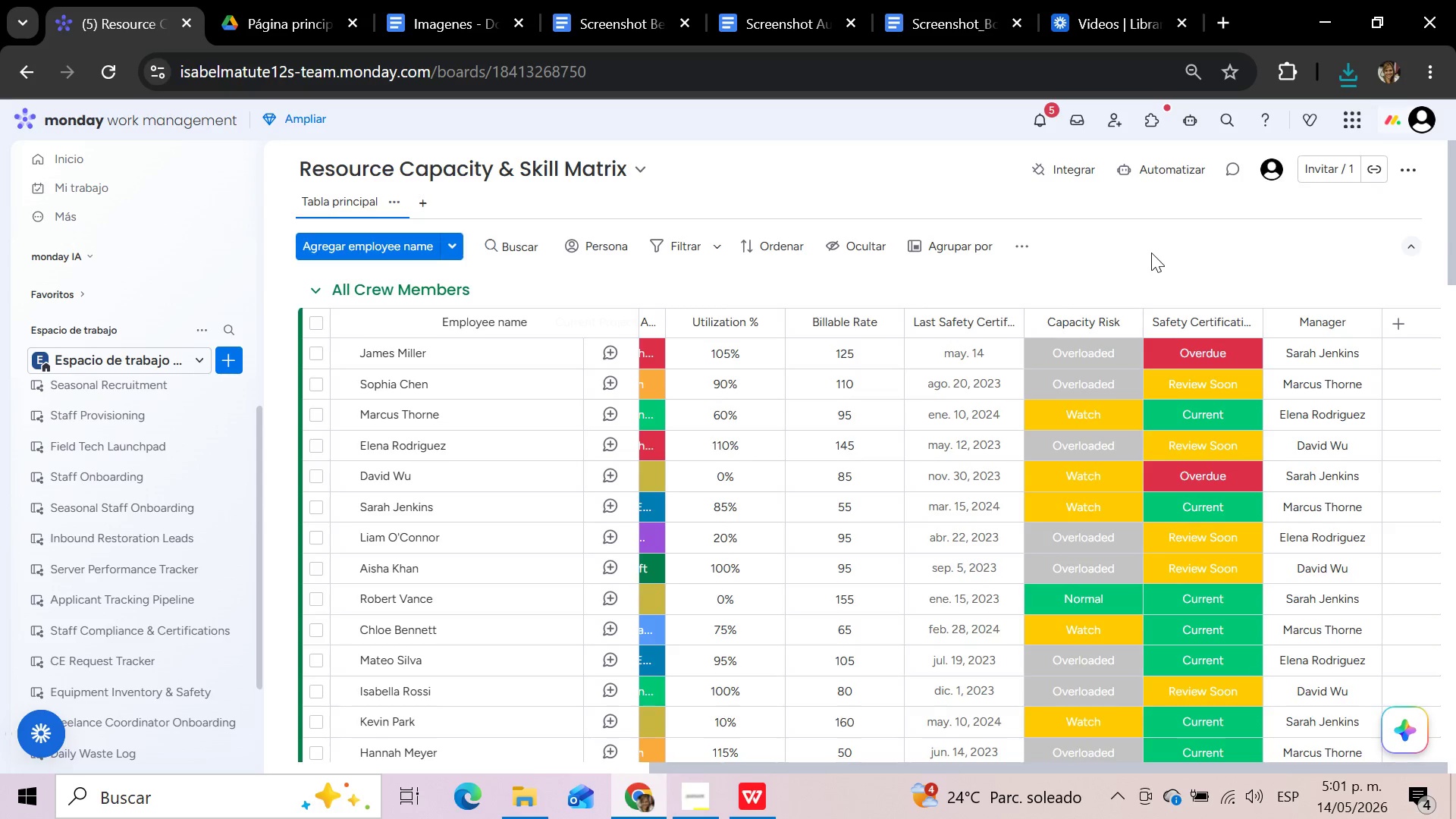 
scroll: coordinate [1151, 253], scroll_direction: down, amount: 4.0
 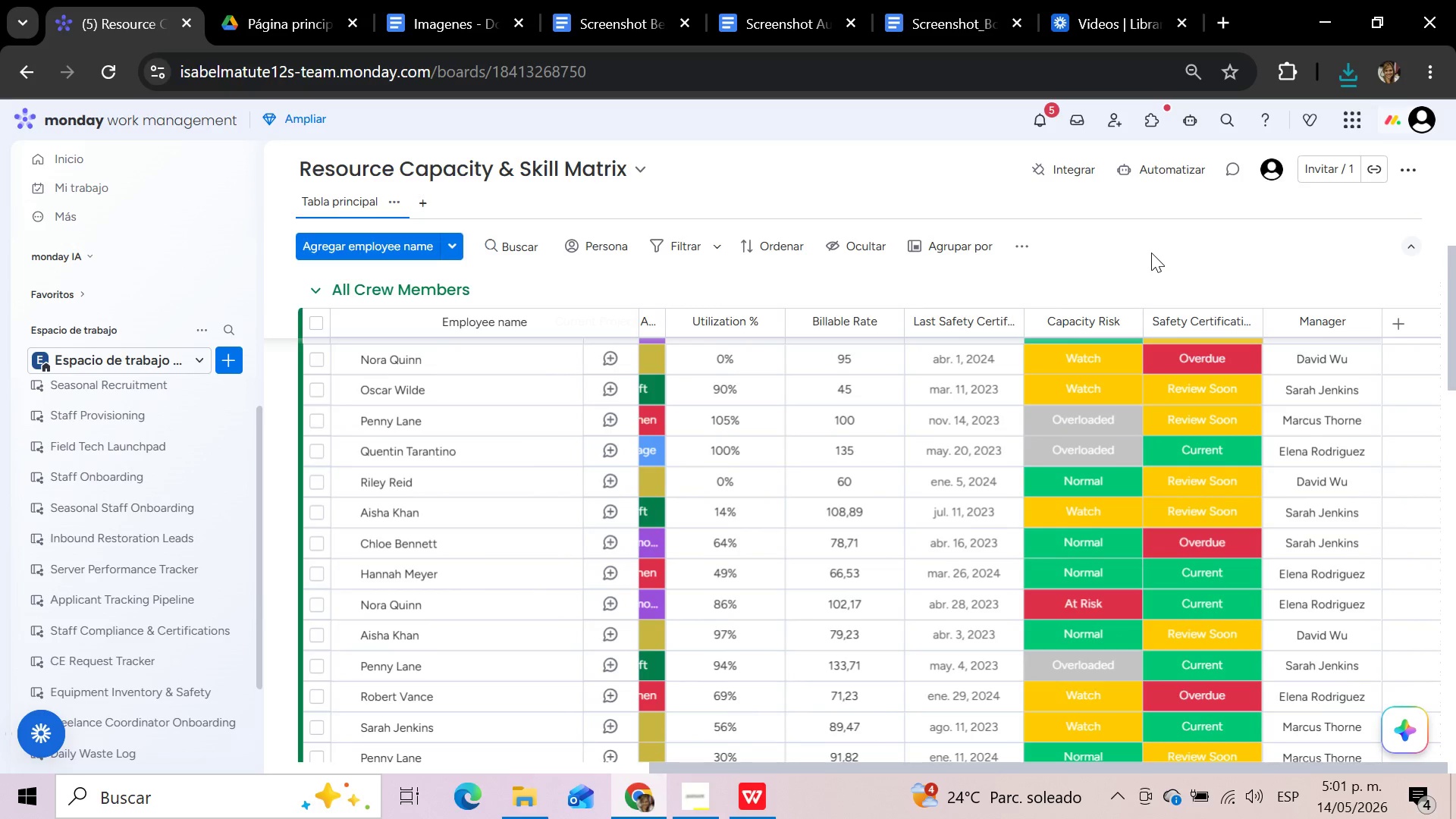 
scroll: coordinate [1151, 253], scroll_direction: up, amount: 14.0
 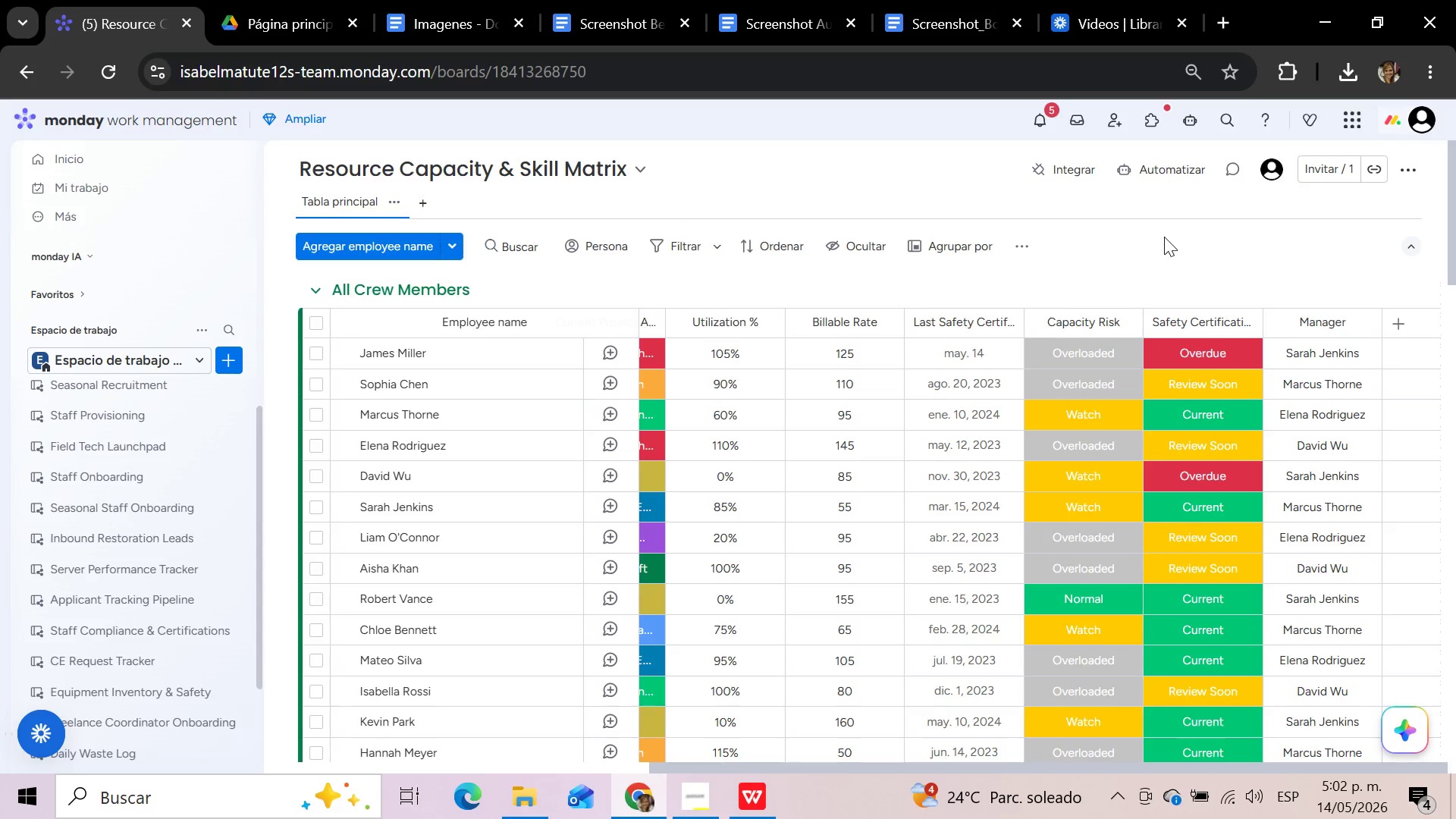 
wait(23.14)
 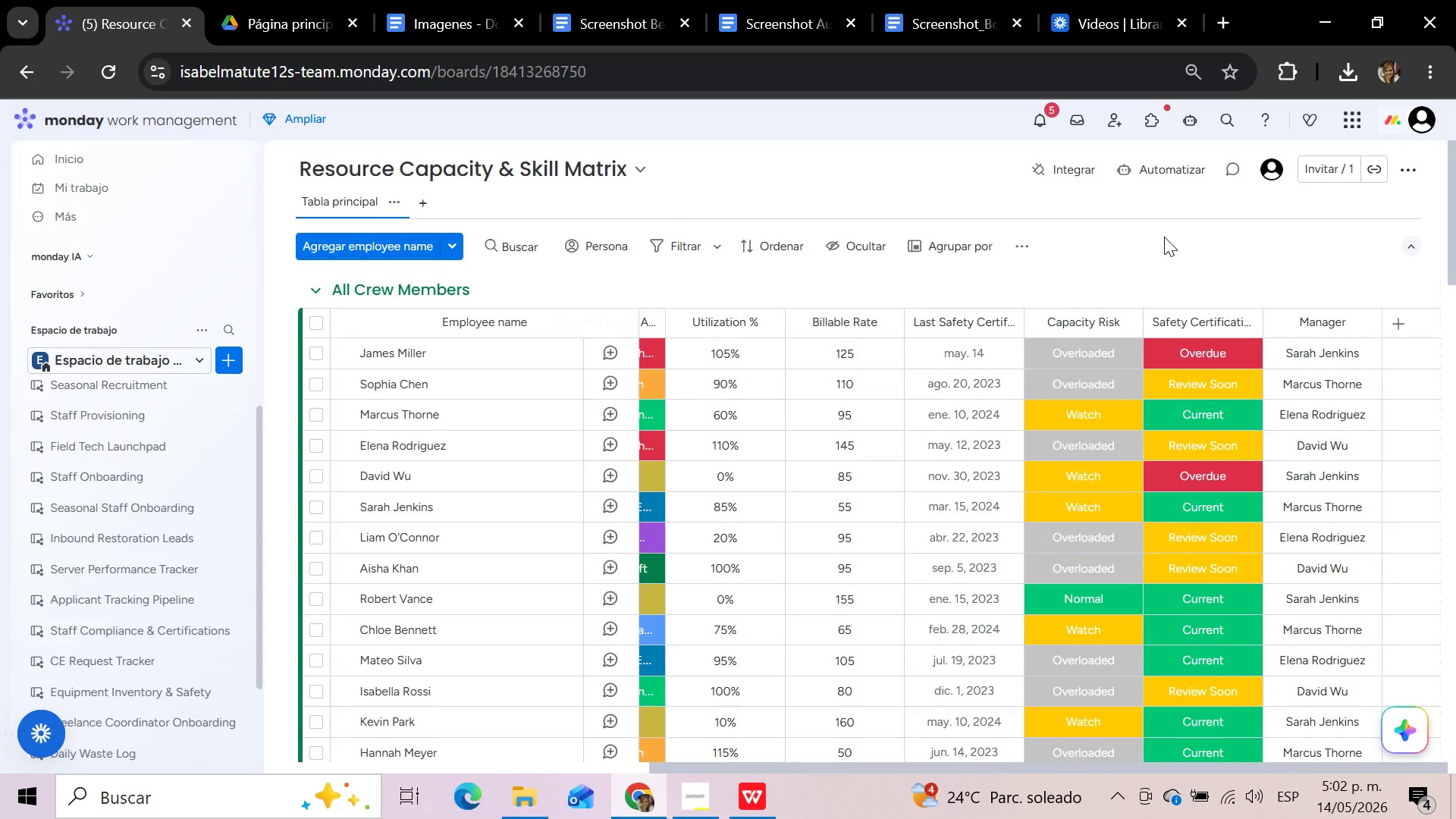 
left_click([1166, 174])
 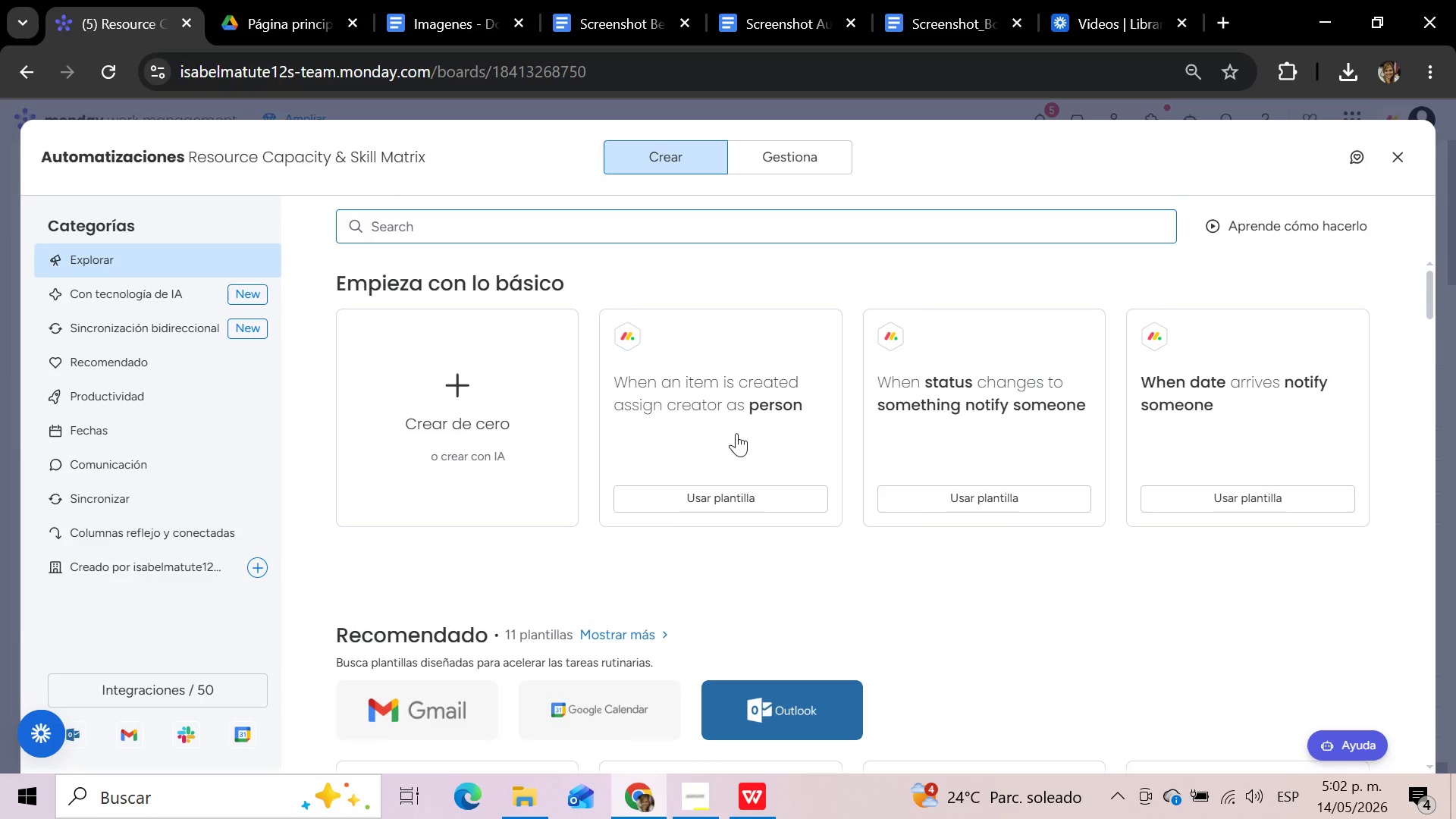 
left_click([807, 161])
 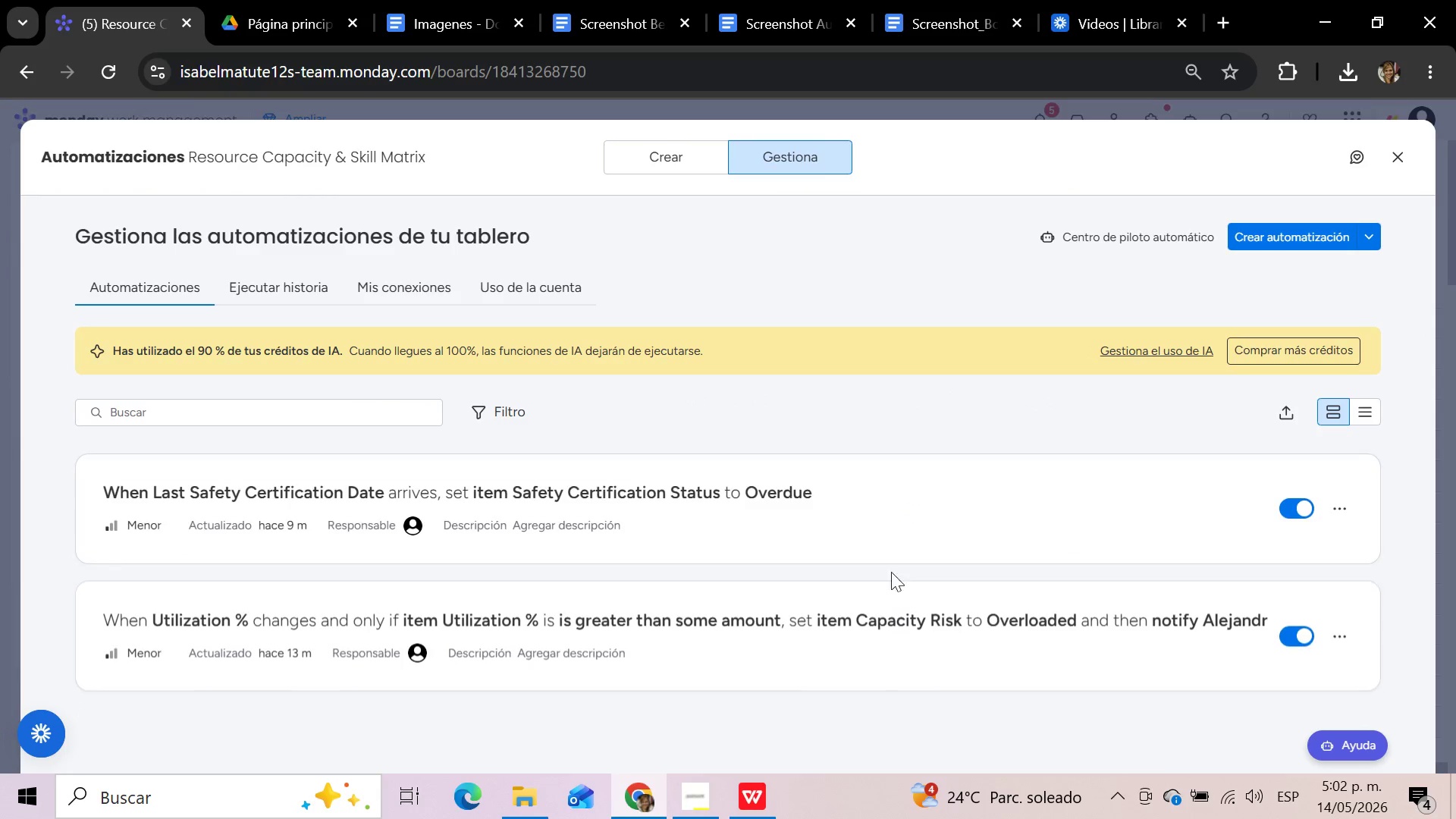 
wait(5.64)
 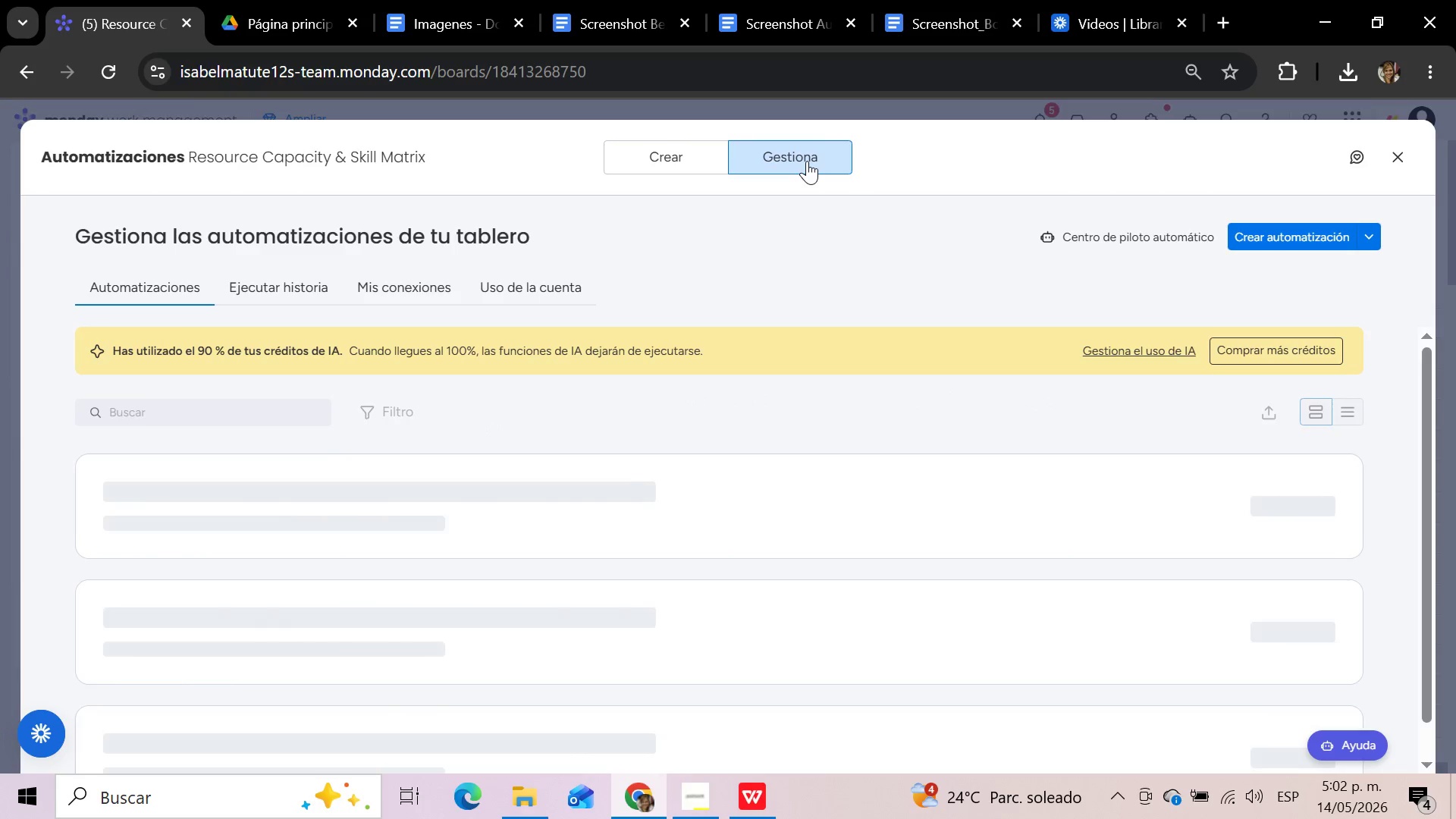 
left_click([733, 655])
 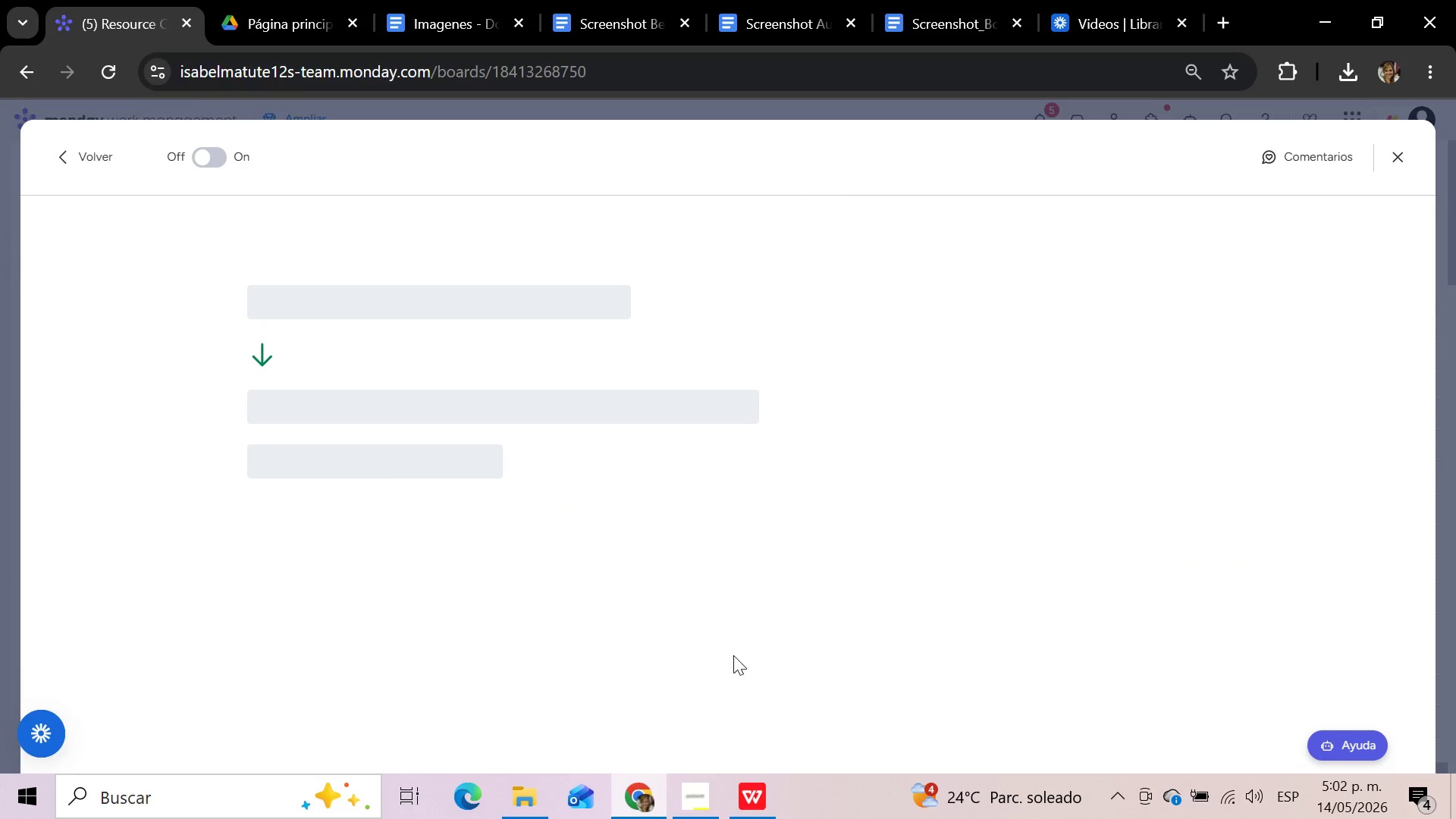 
left_click([695, 808])